 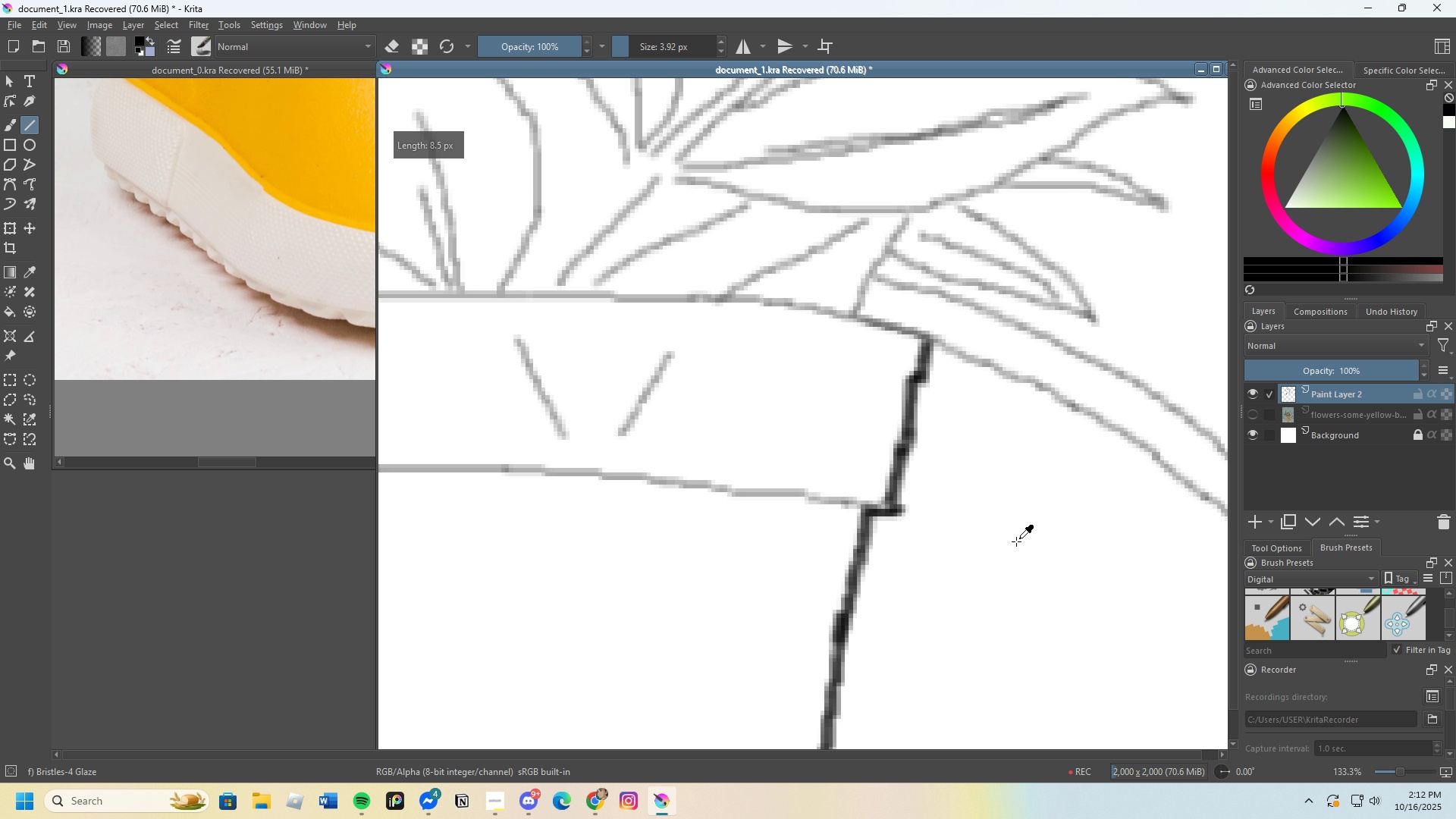 
key(Control+Z)
 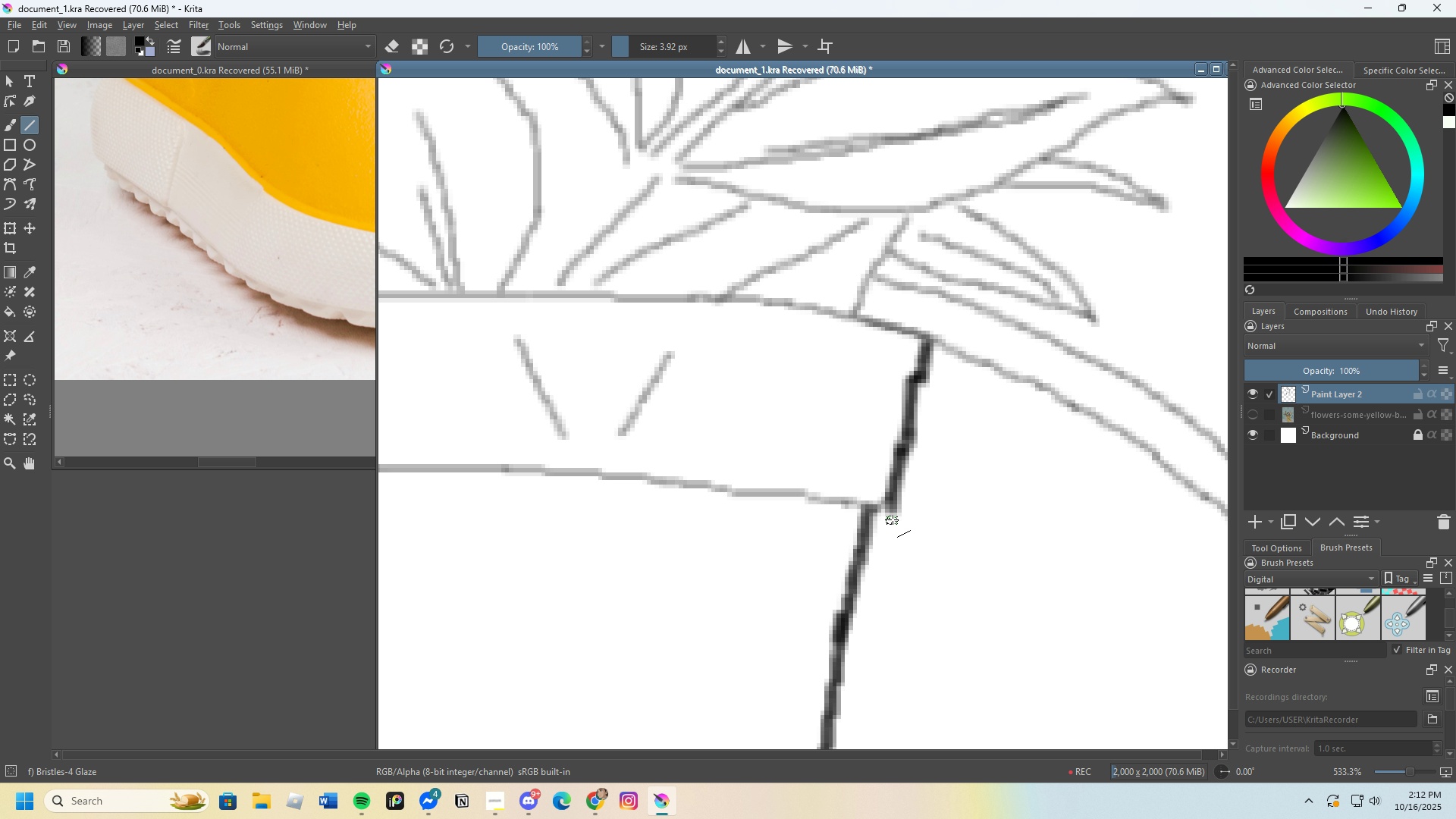 
scroll: coordinate [893, 519], scroll_direction: up, amount: 2.0
 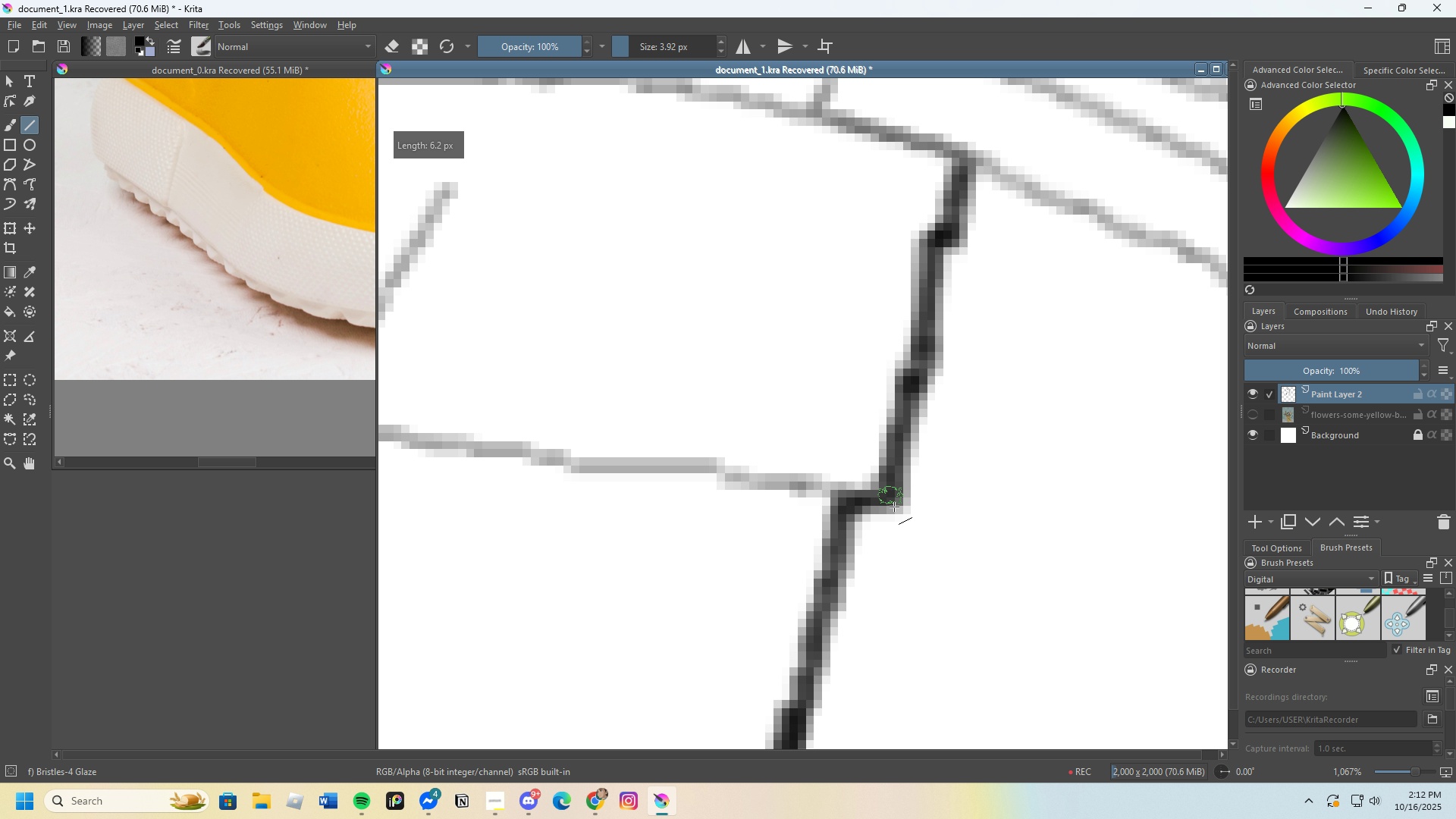 
scroll: coordinate [937, 502], scroll_direction: down, amount: 5.0
 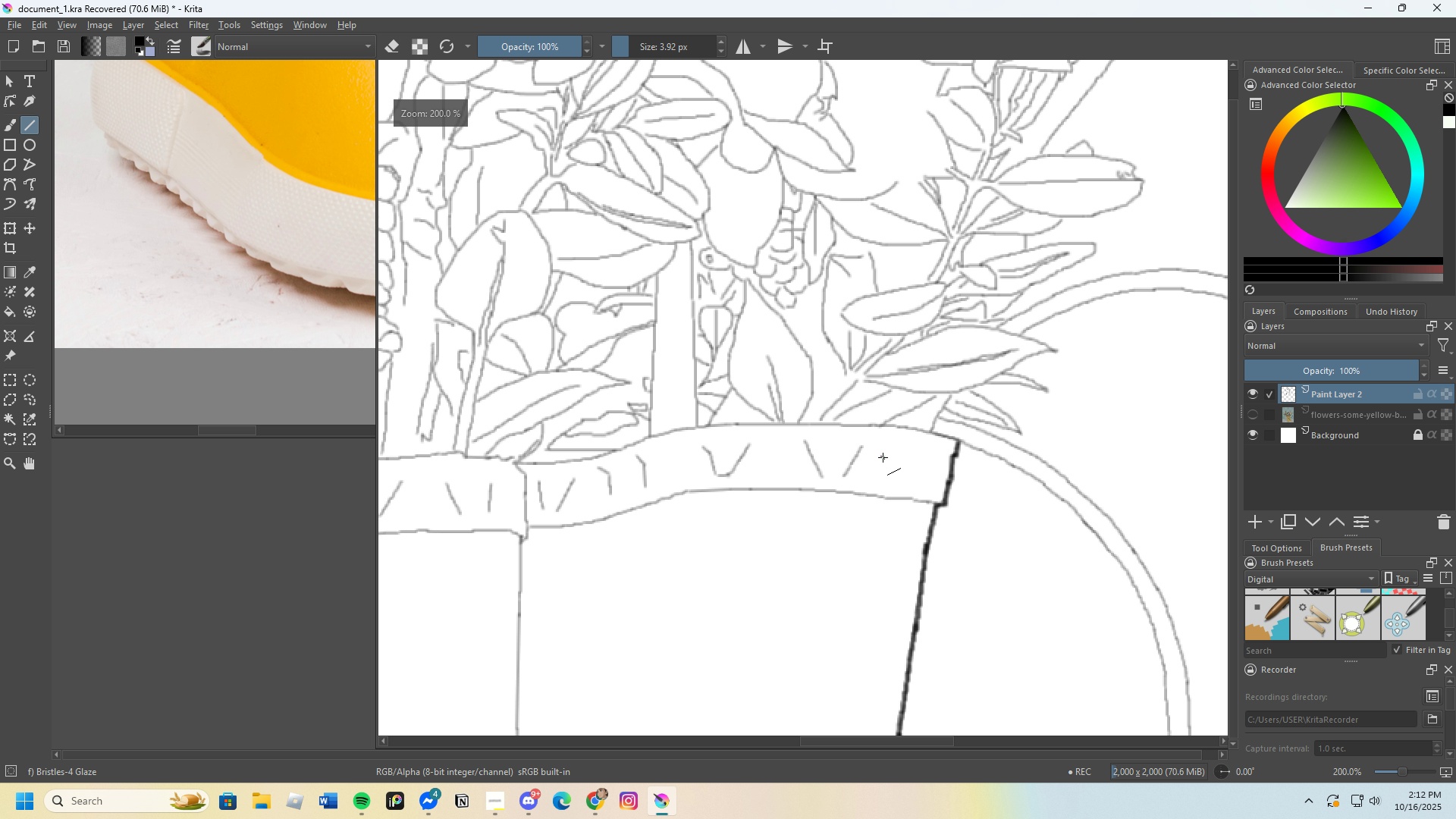 
scroll: coordinate [945, 464], scroll_direction: up, amount: 3.0
 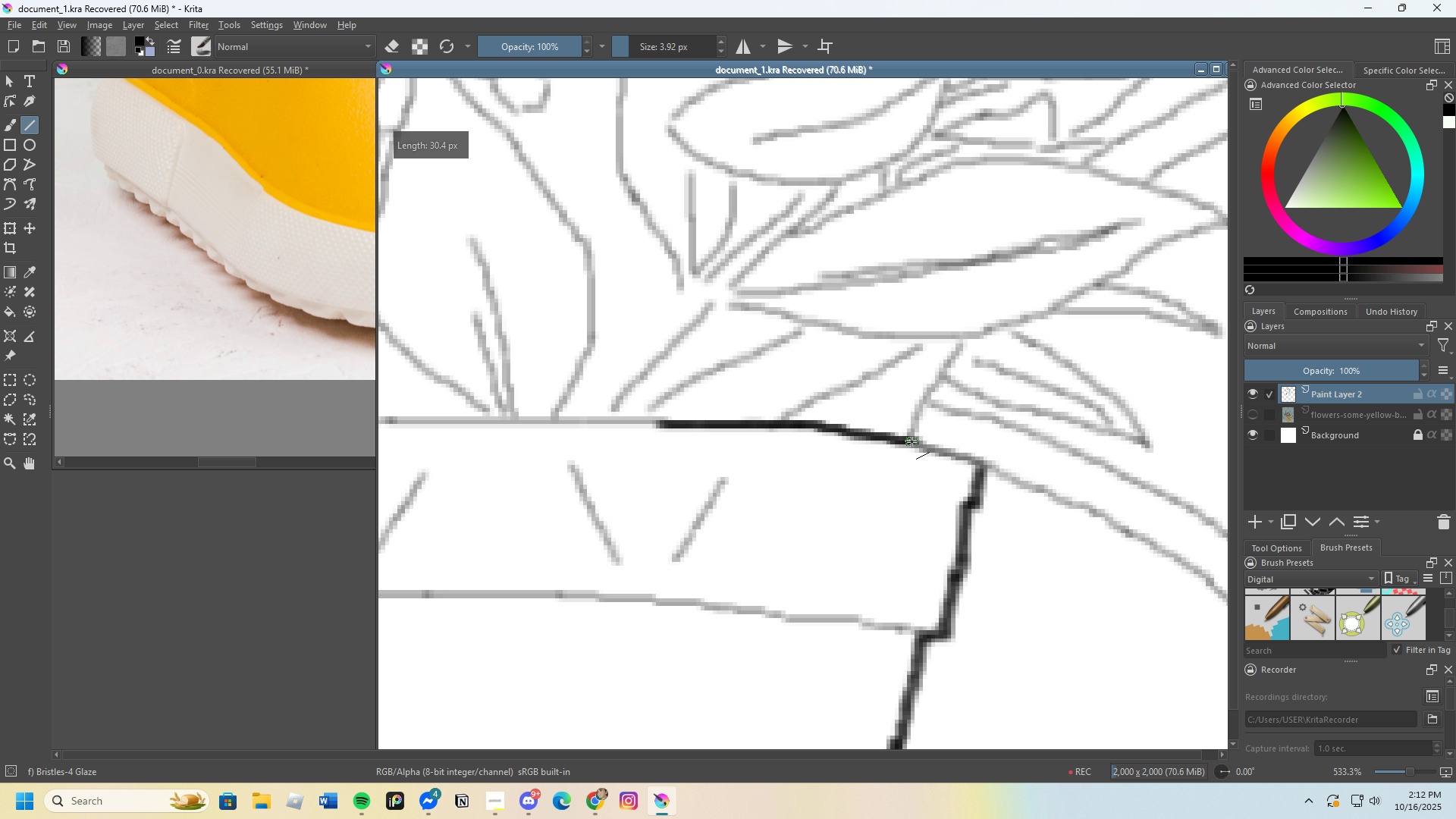 
scroll: coordinate [943, 538], scroll_direction: down, amount: 6.0
 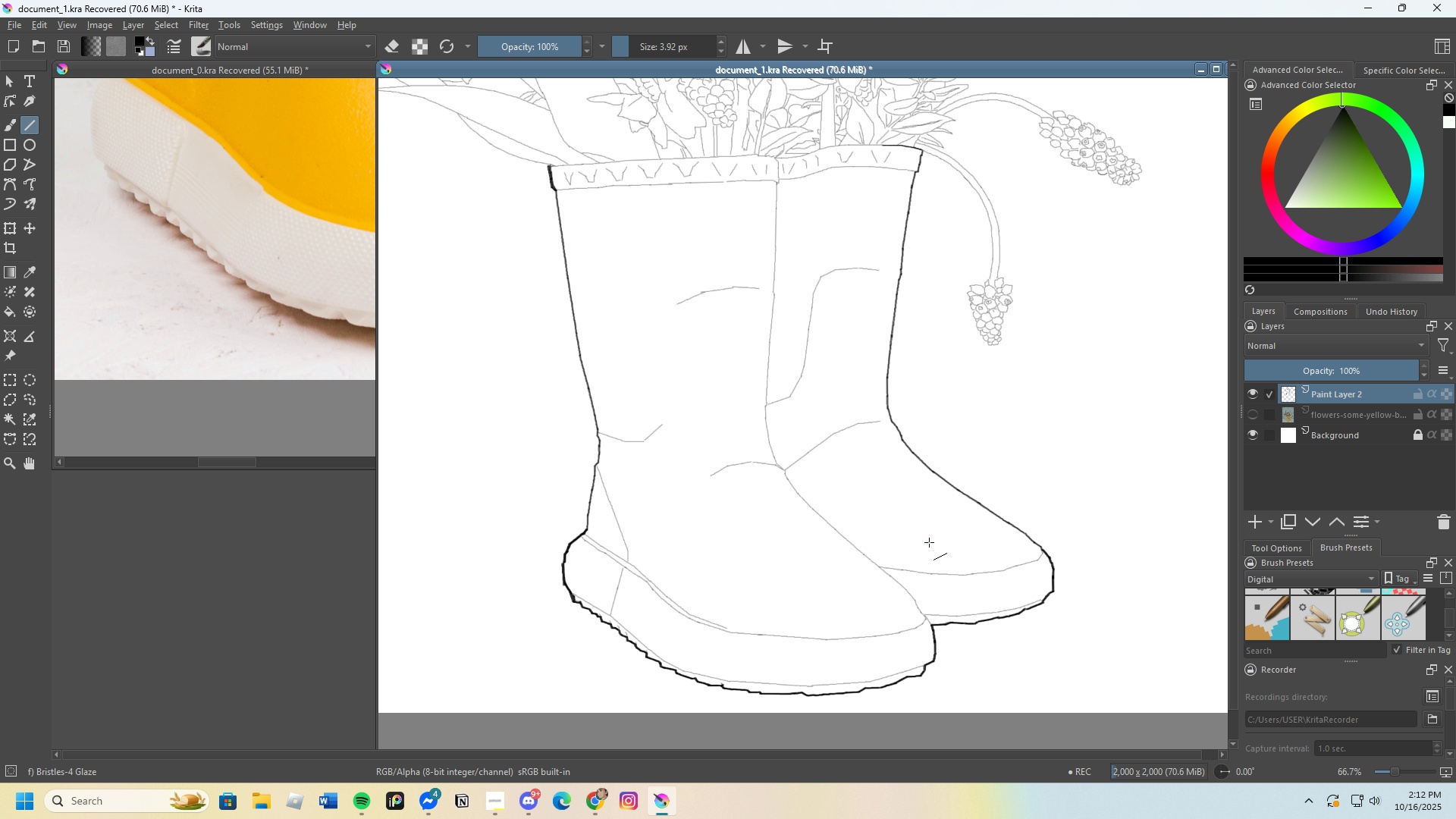 
scroll: coordinate [974, 635], scroll_direction: up, amount: 7.0
 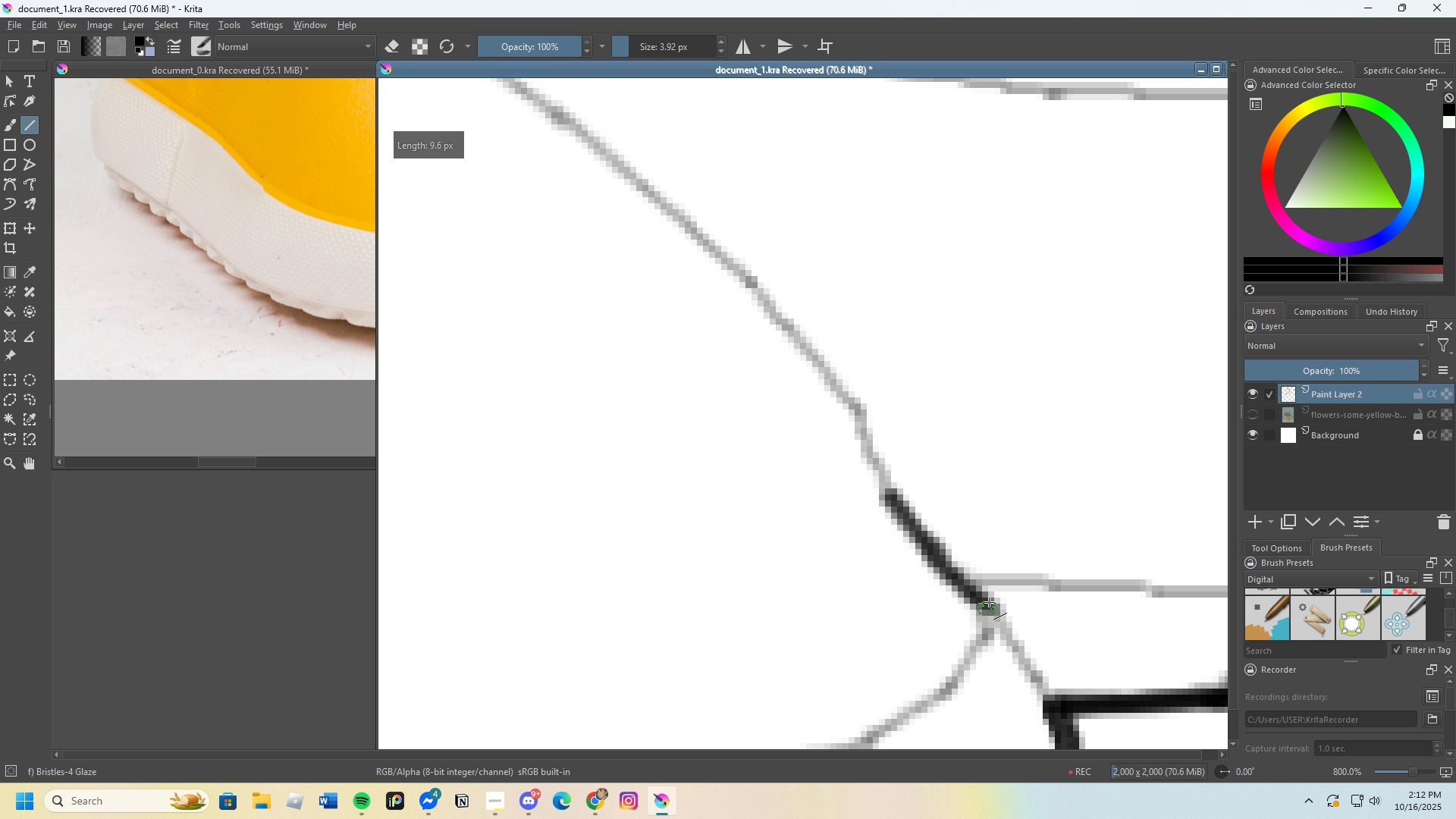 
wait(5.16)
 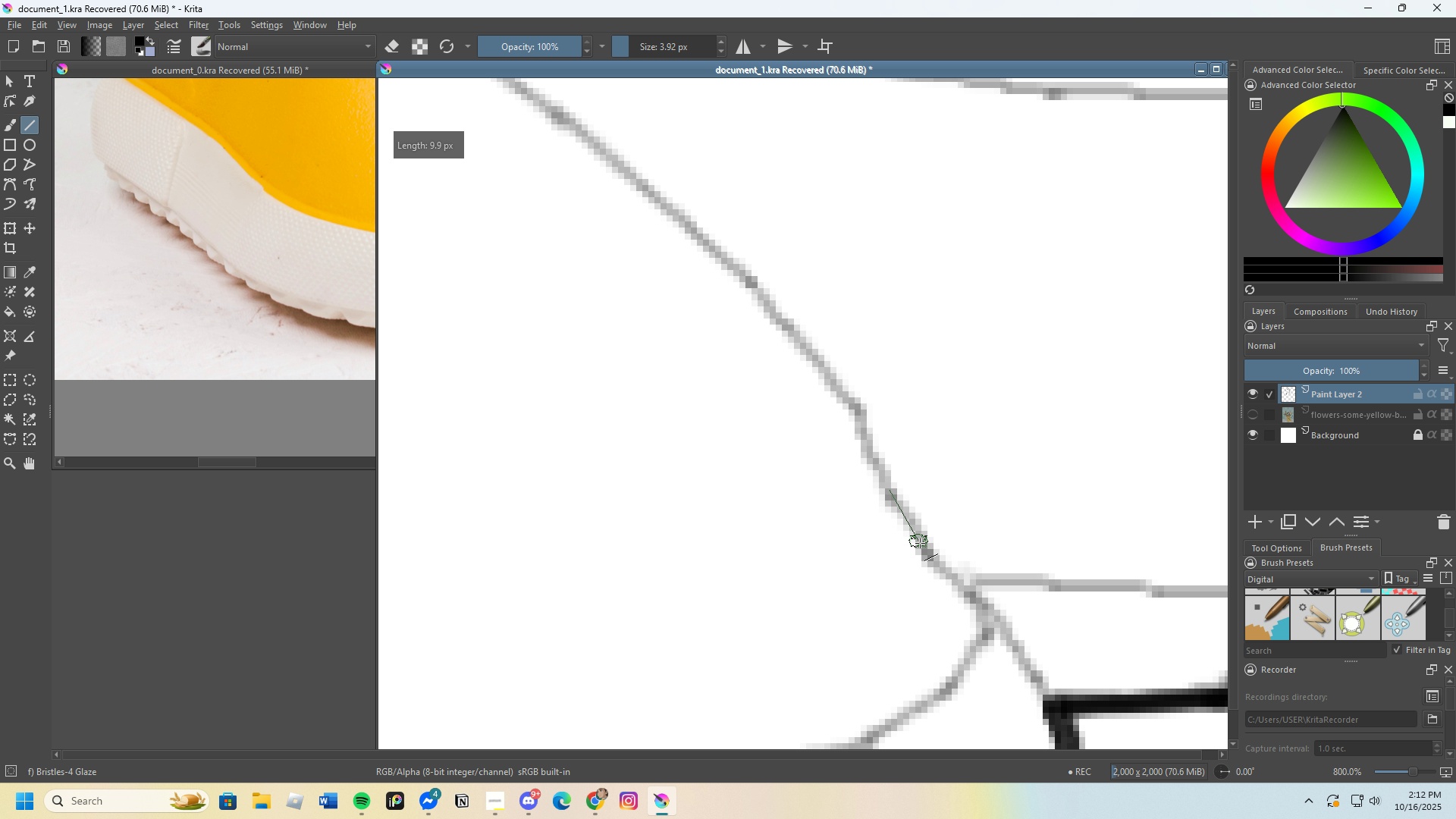 
scroll: coordinate [968, 607], scroll_direction: down, amount: 7.0
 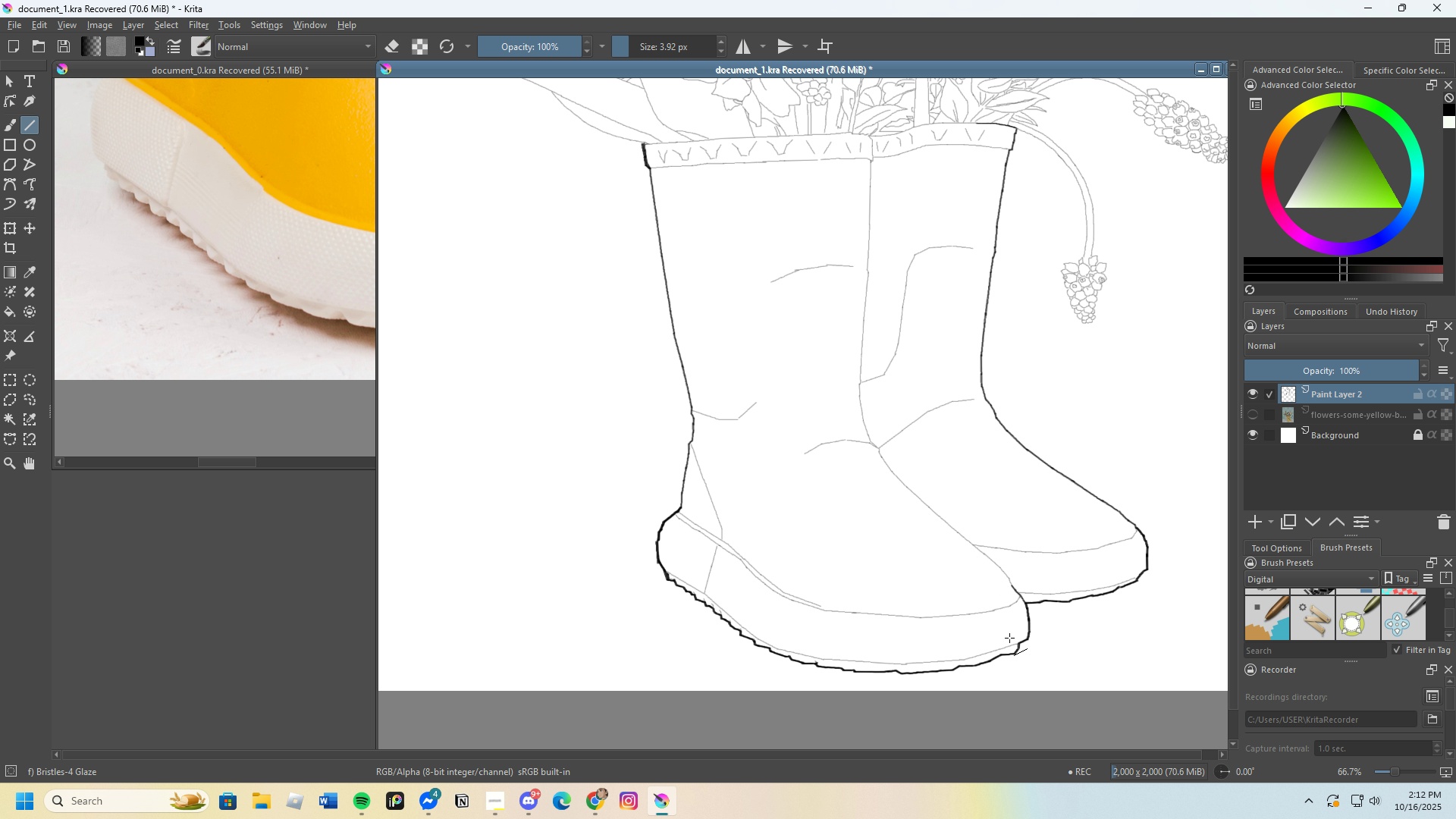 
wait(5.95)
 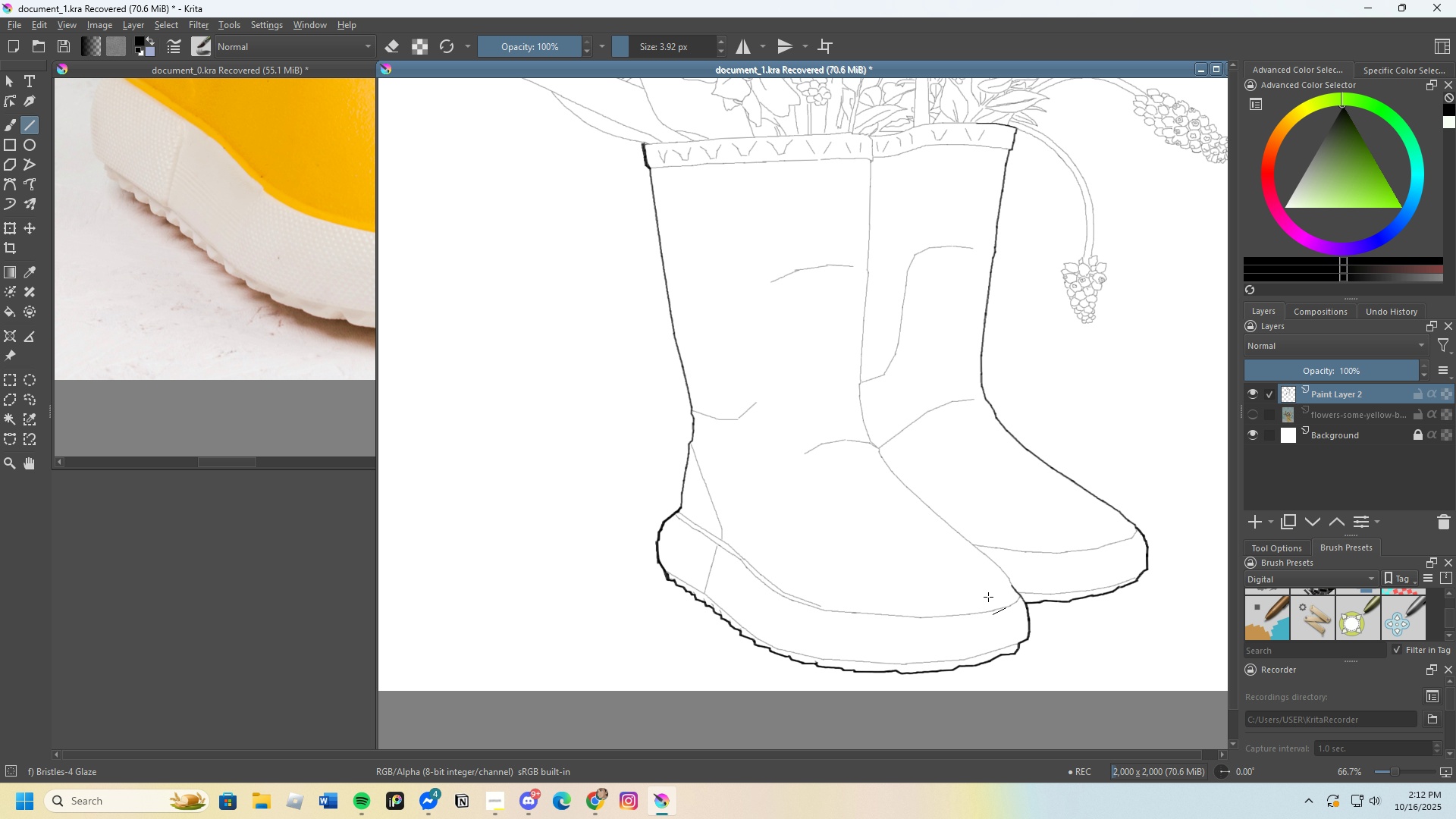 
scroll: coordinate [943, 389], scroll_direction: up, amount: 6.0
 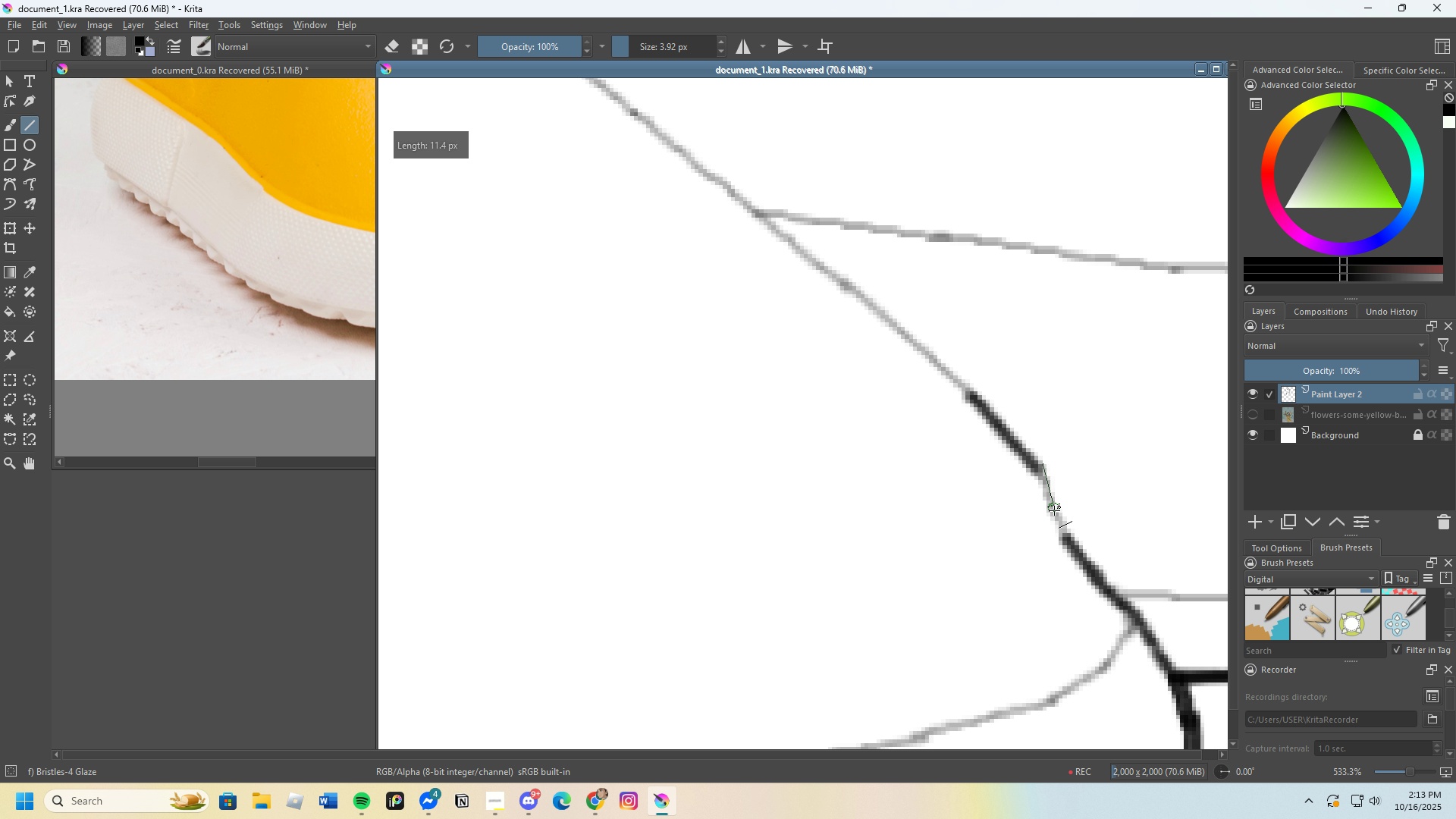 
scroll: coordinate [1011, 466], scroll_direction: none, amount: 0.0
 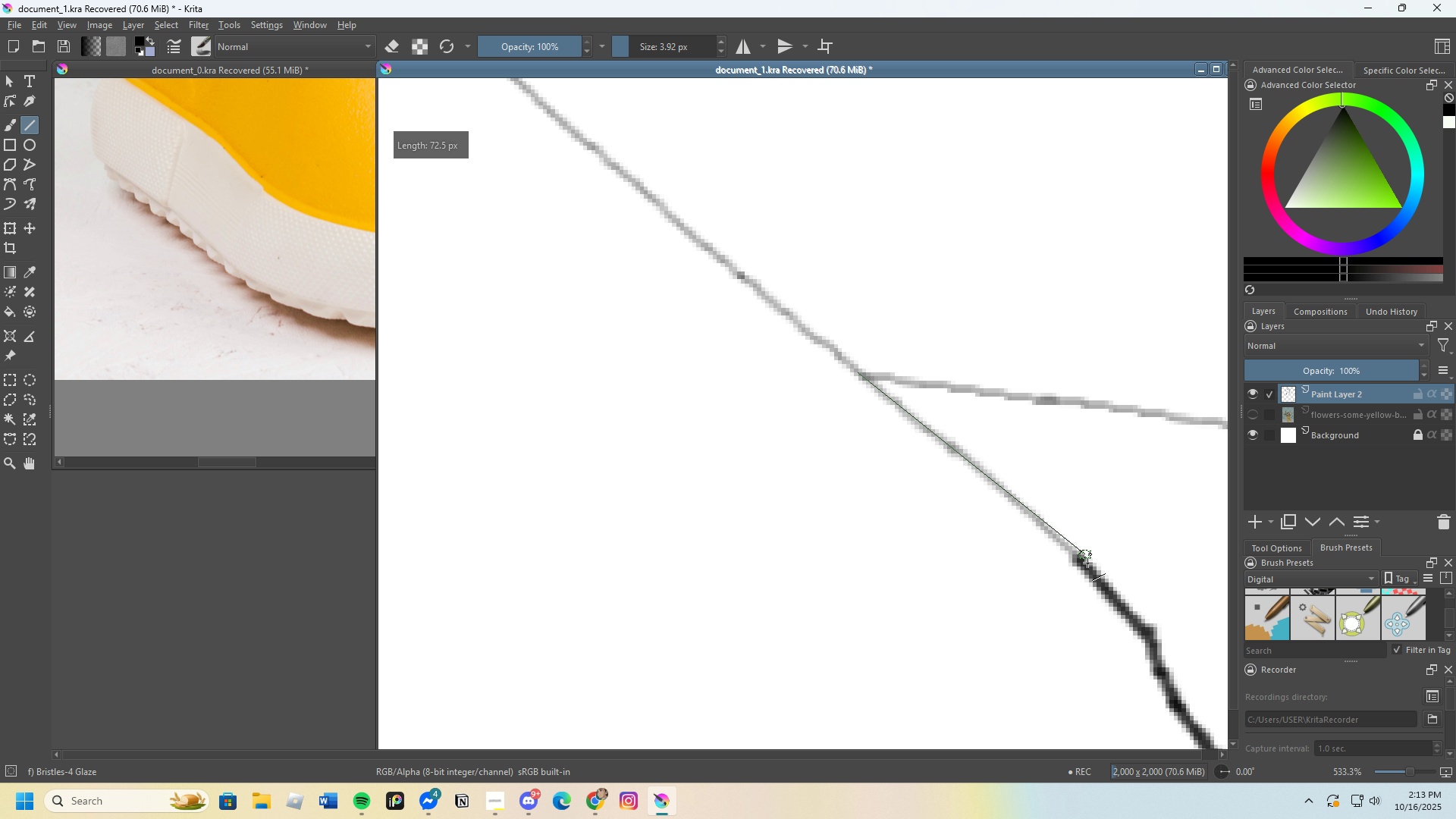 
scroll: coordinate [974, 466], scroll_direction: down, amount: 1.0
 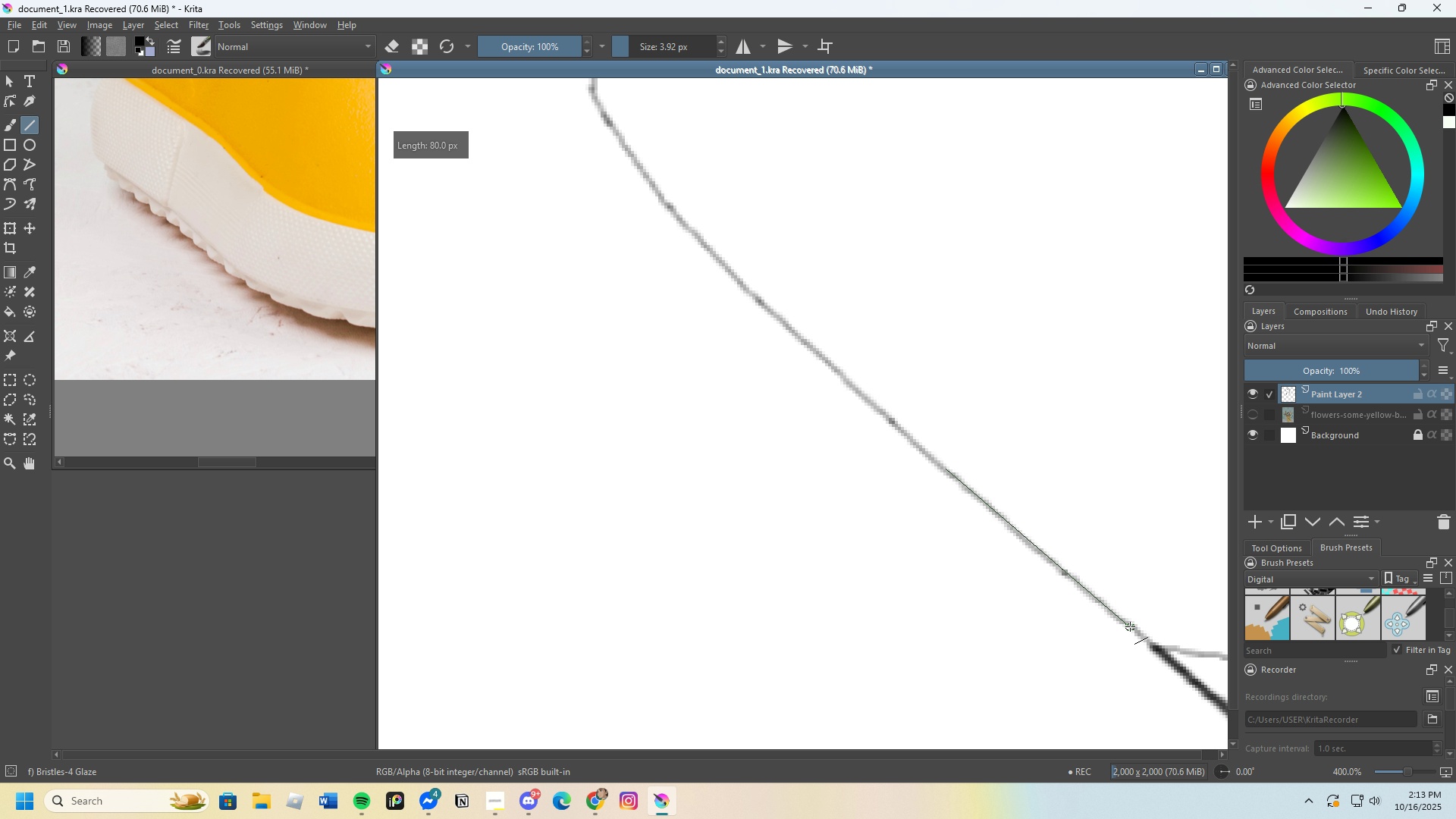 
scroll: coordinate [1012, 563], scroll_direction: up, amount: 1.0
 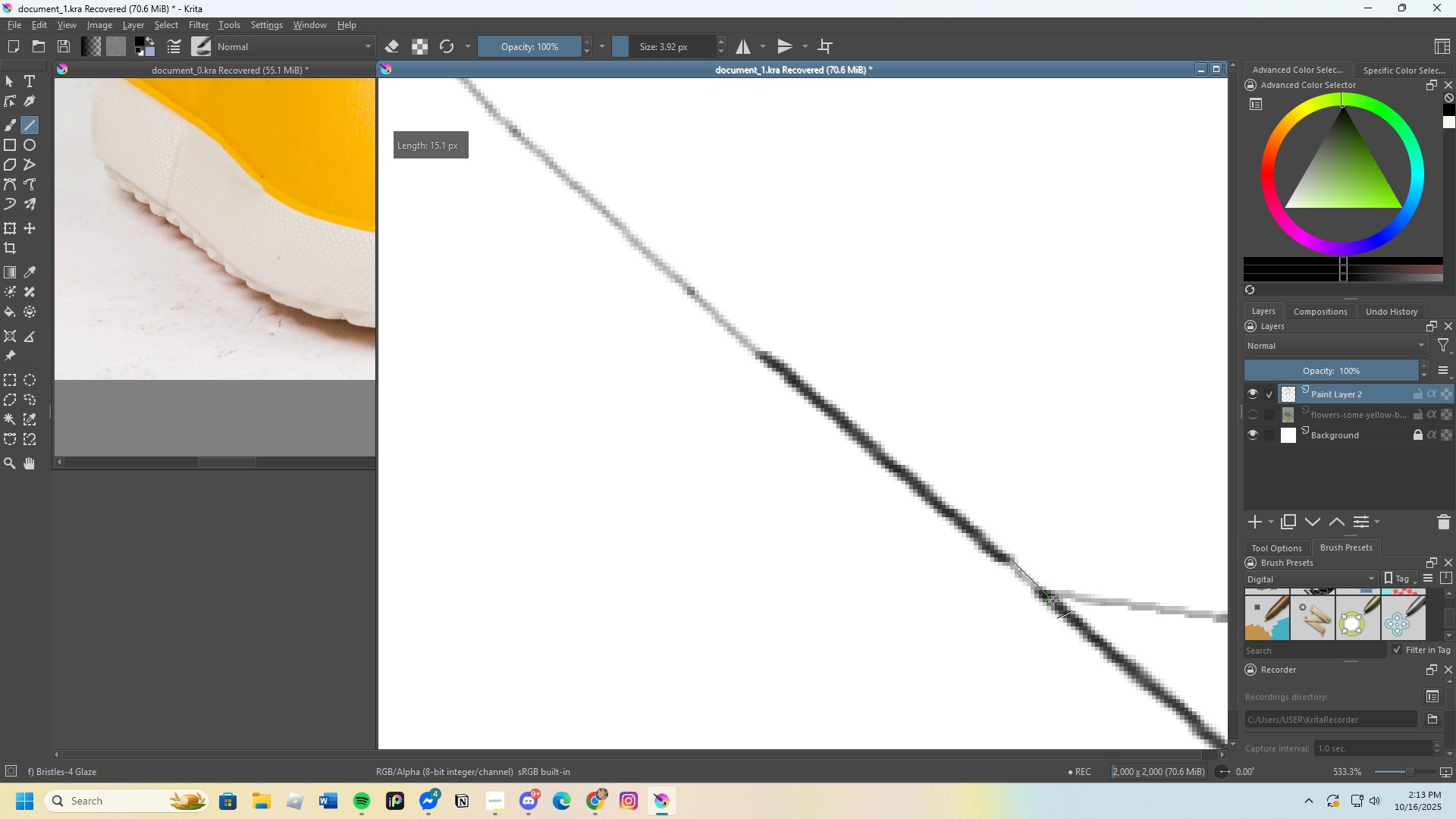 
scroll: coordinate [965, 488], scroll_direction: down, amount: 7.0
 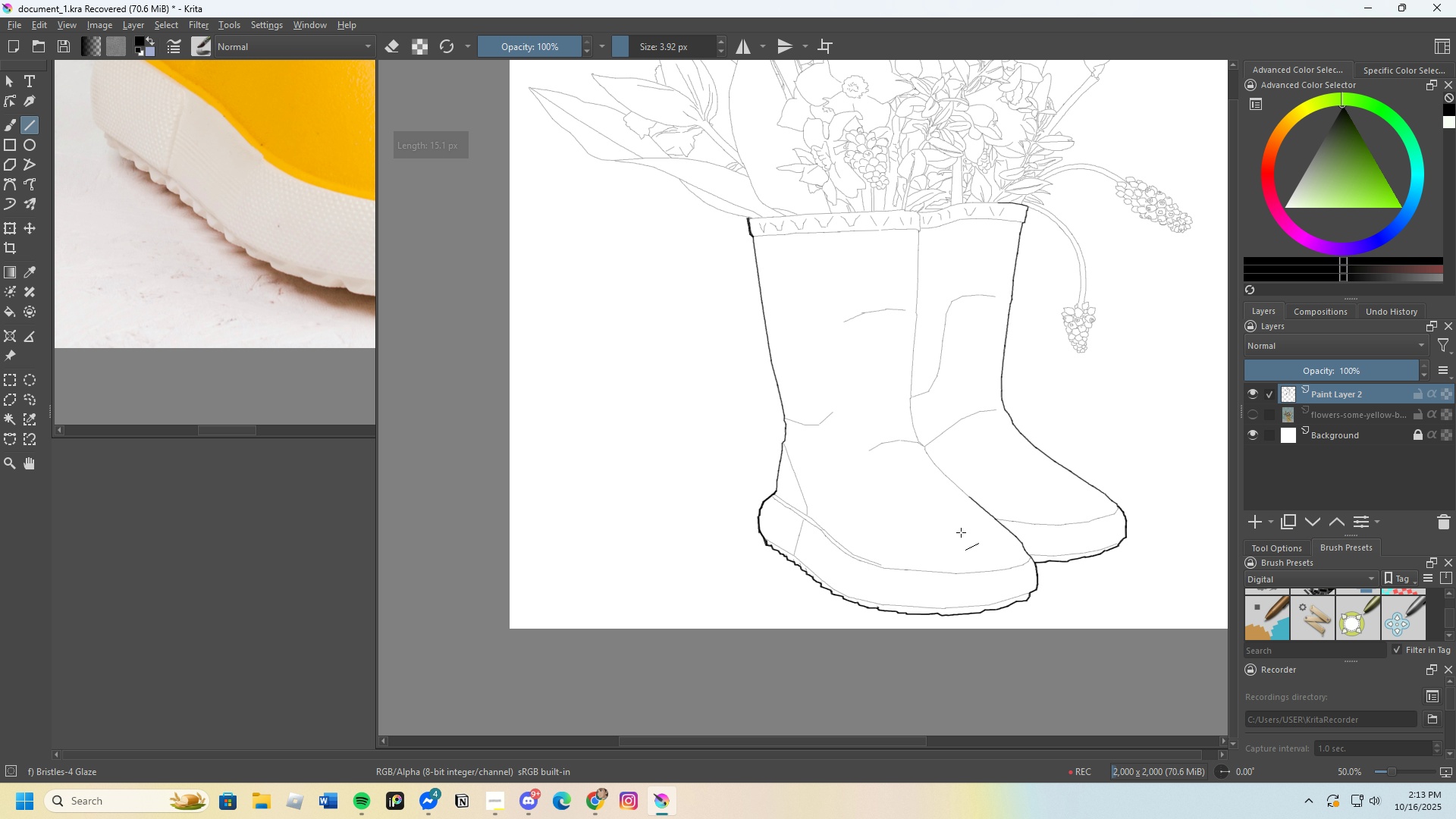 
scroll: coordinate [915, 458], scroll_direction: up, amount: 6.0
 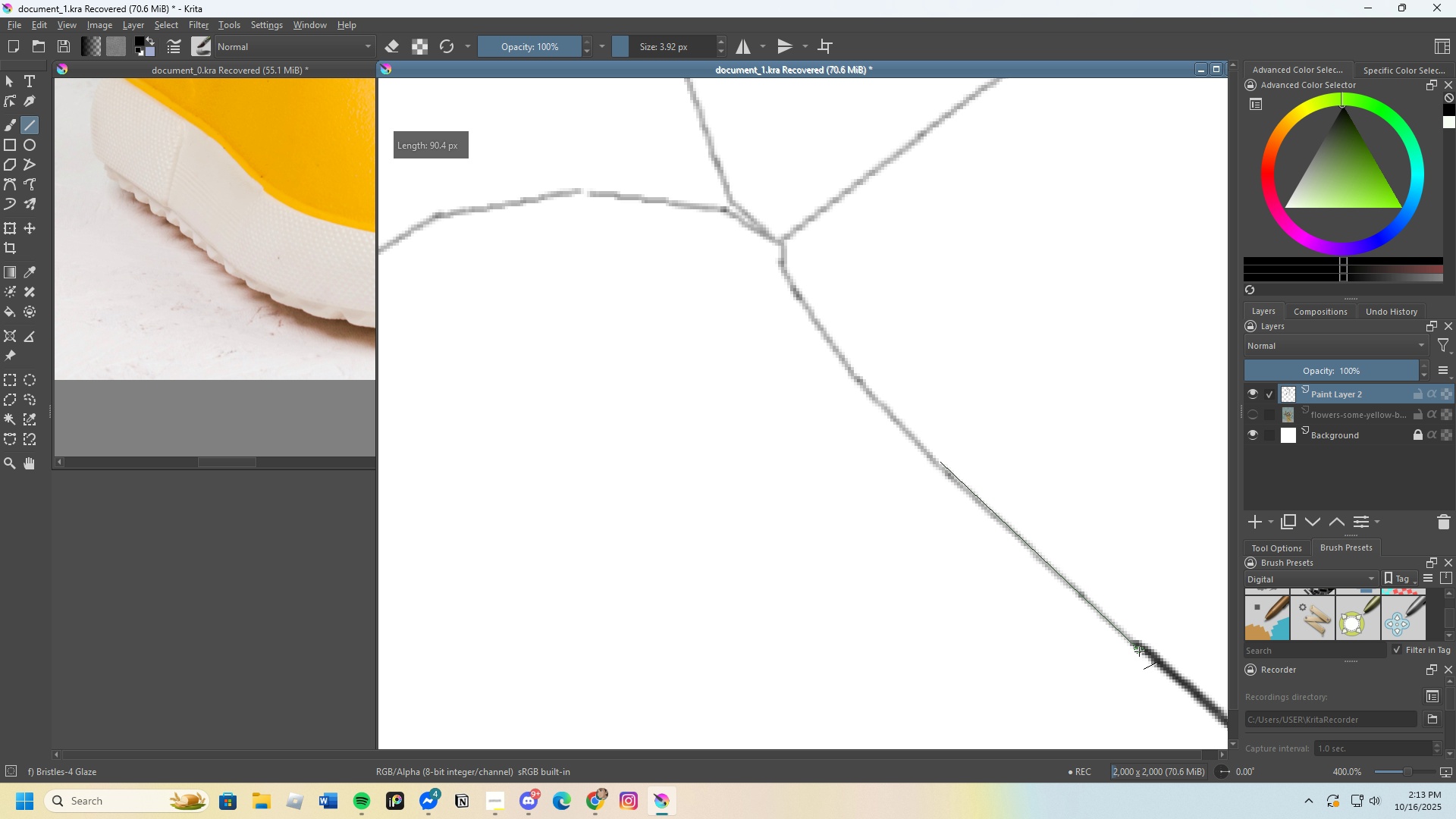 
scroll: coordinate [1017, 530], scroll_direction: none, amount: 0.0
 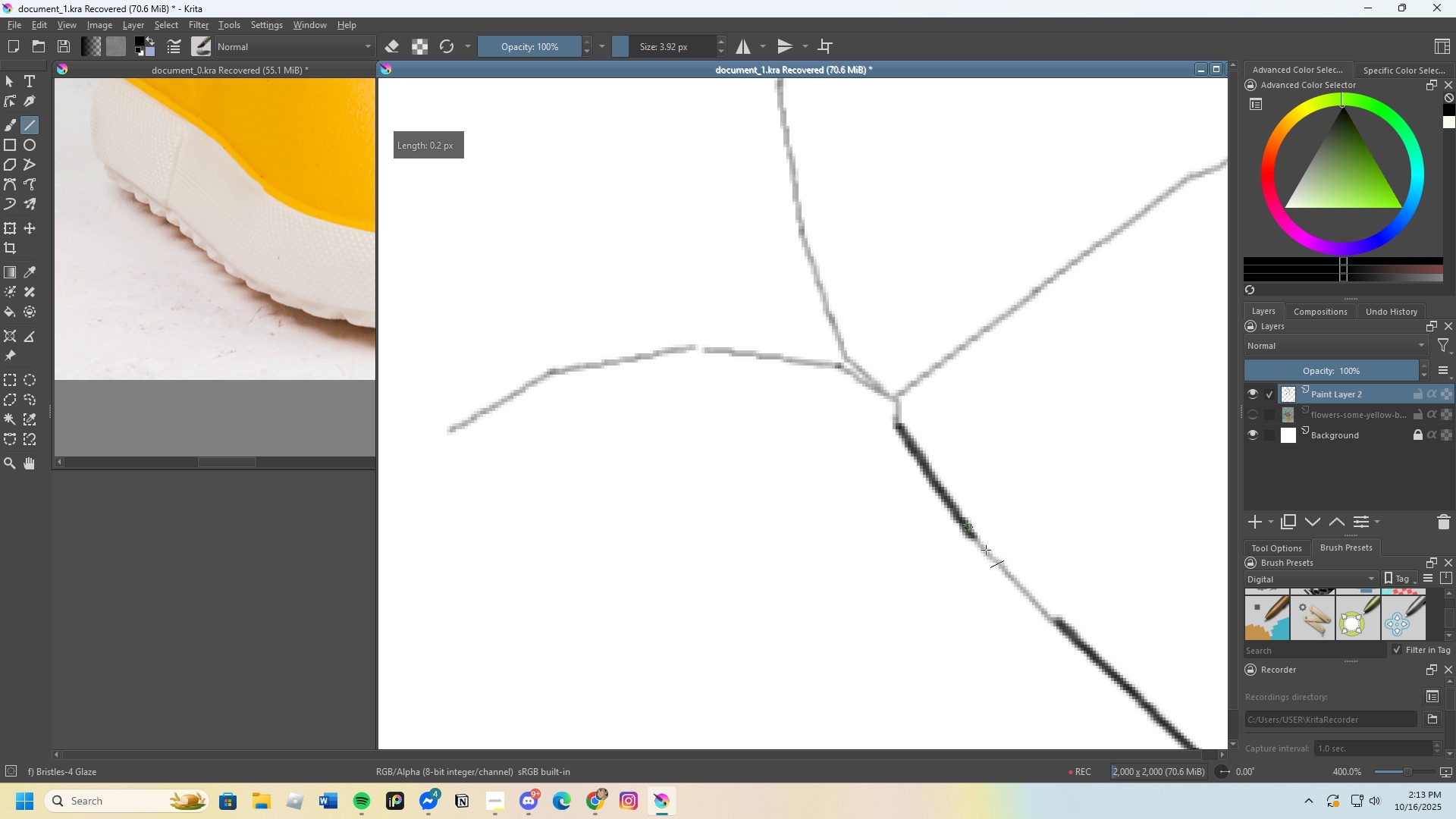 
scroll: coordinate [979, 523], scroll_direction: up, amount: 1.0
 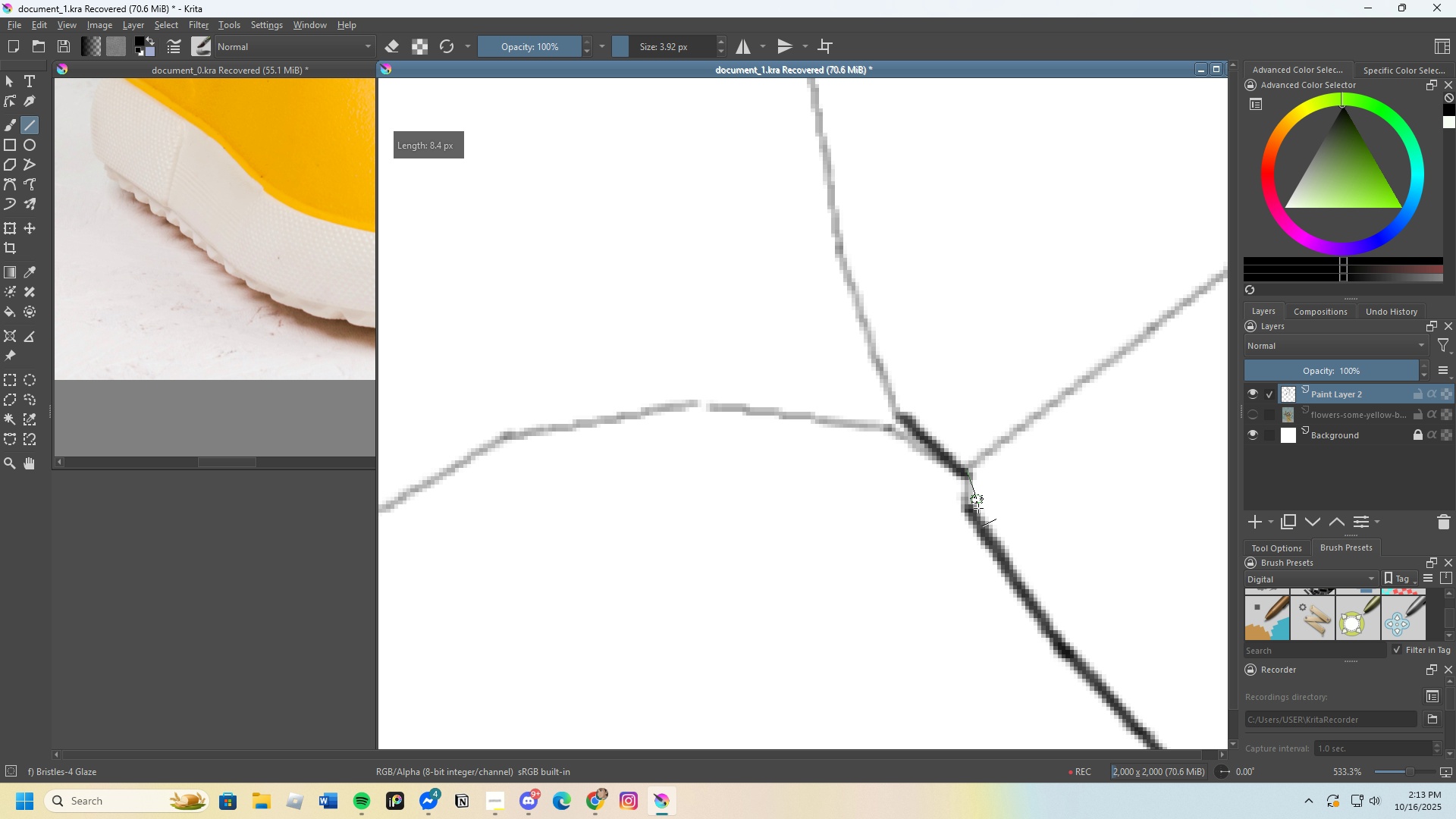 
scroll: coordinate [969, 485], scroll_direction: down, amount: 7.0
 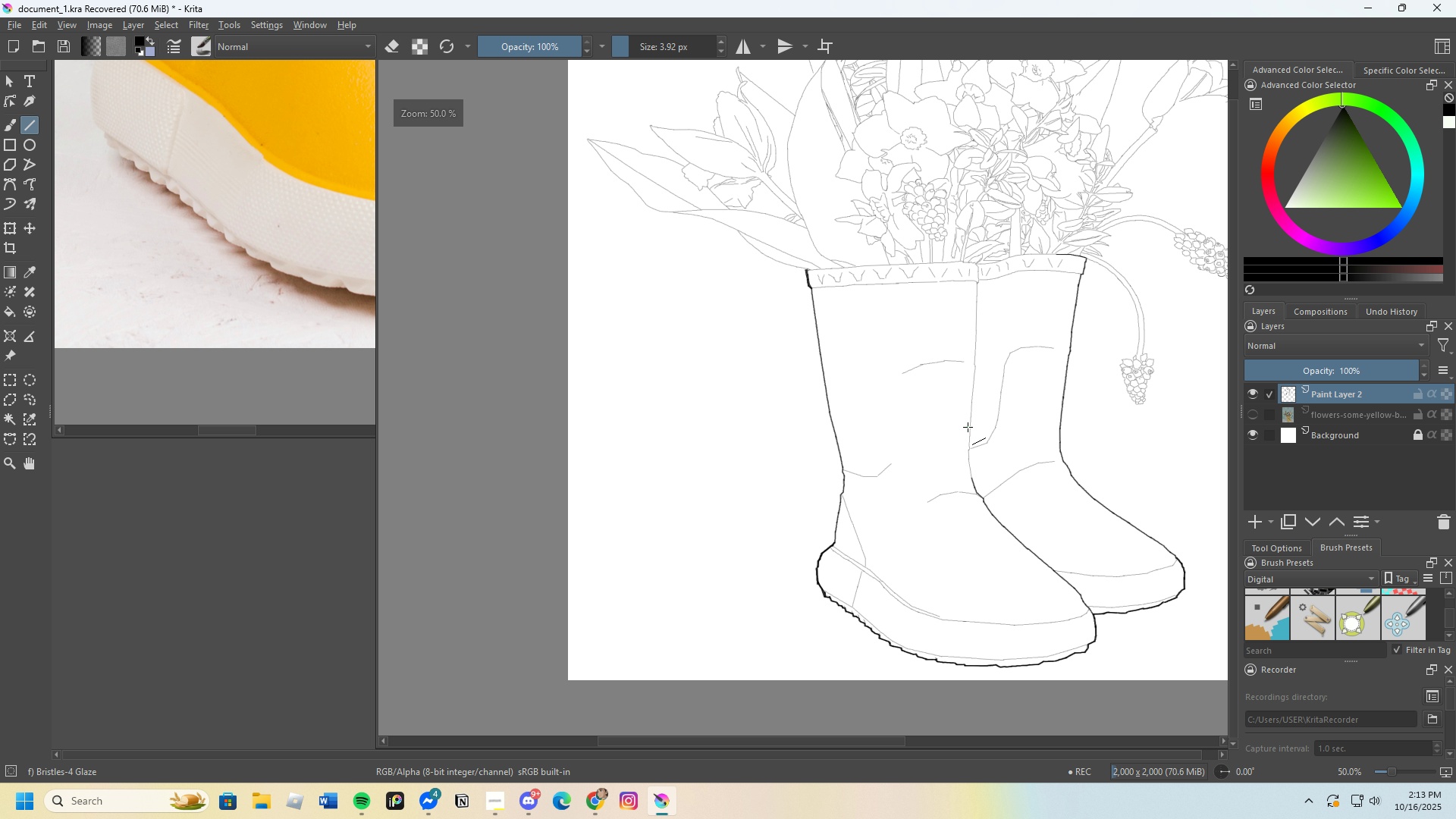 
scroll: coordinate [967, 427], scroll_direction: up, amount: 3.0
 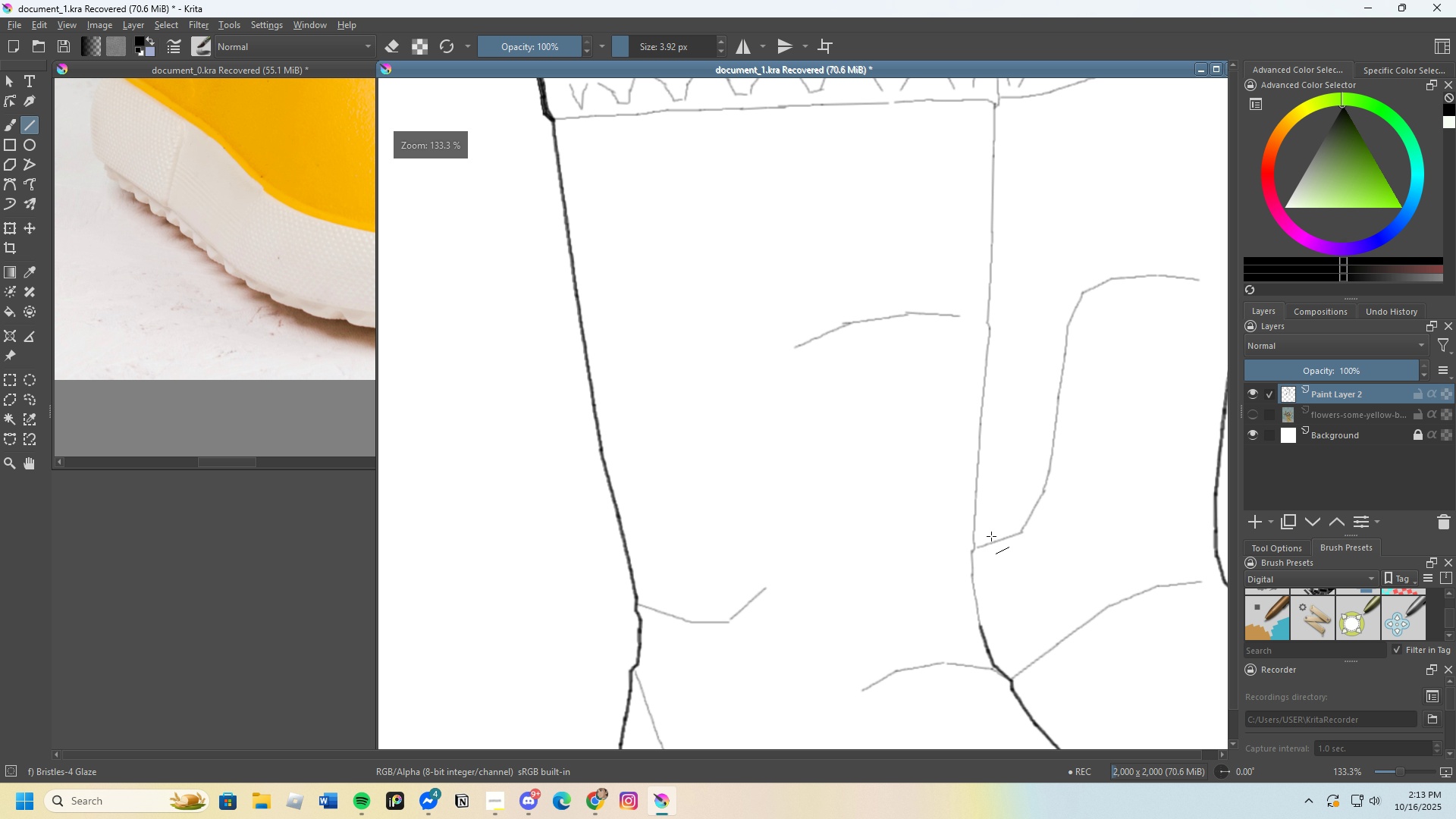 
scroll: coordinate [956, 394], scroll_direction: down, amount: 3.0
 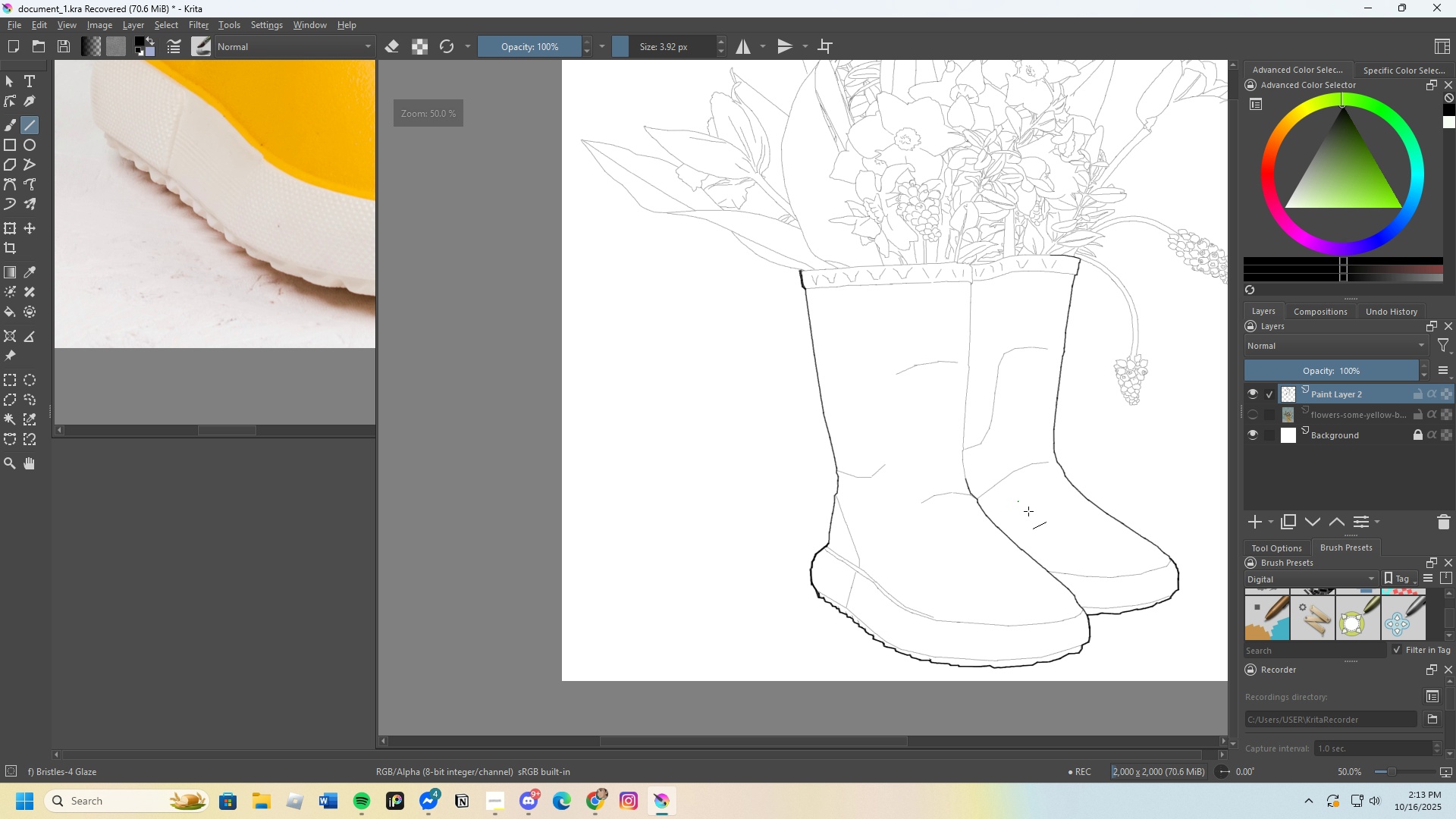 
scroll: coordinate [835, 435], scroll_direction: up, amount: 6.0
 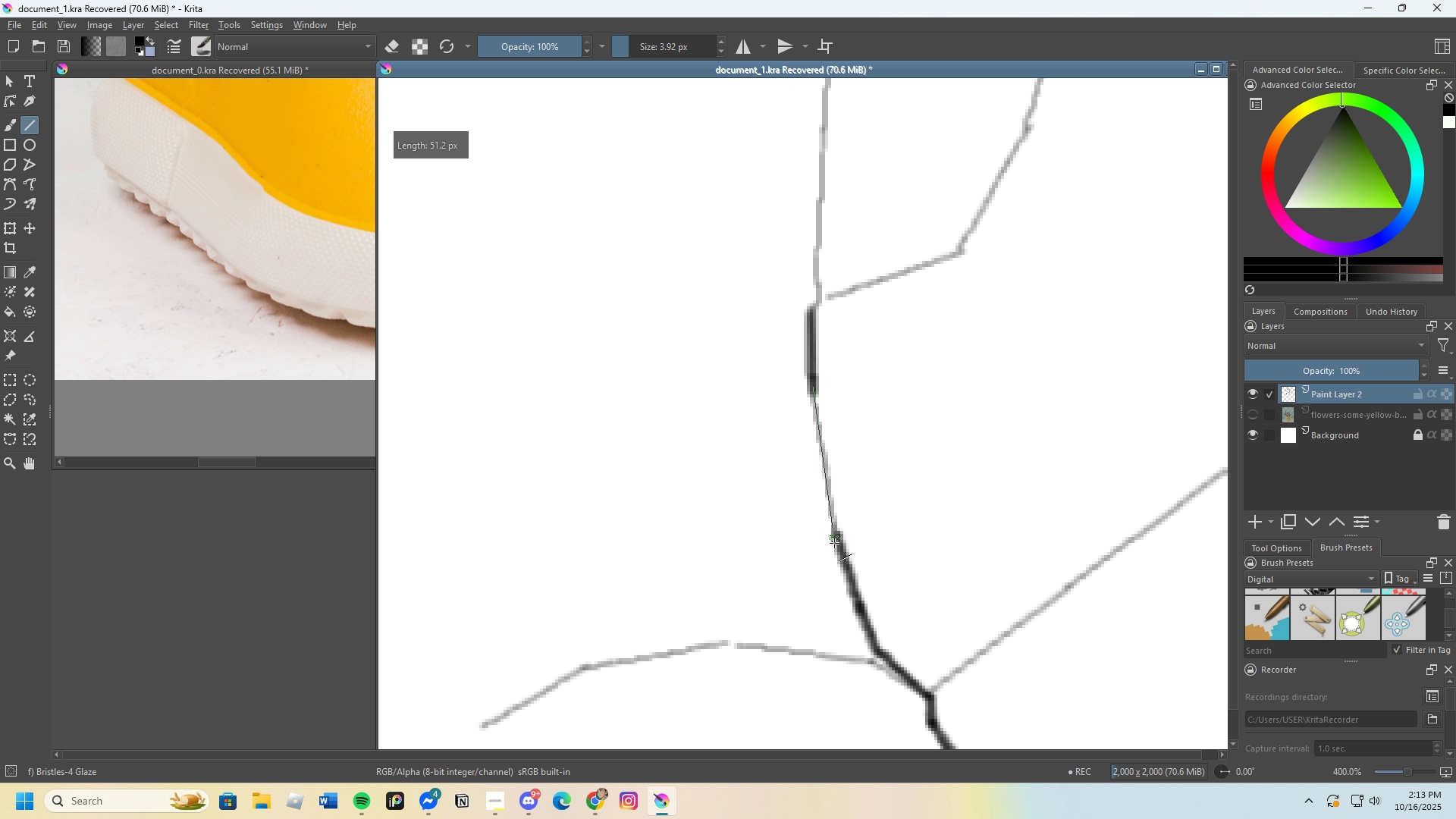 
scroll: coordinate [837, 389], scroll_direction: down, amount: 1.0
 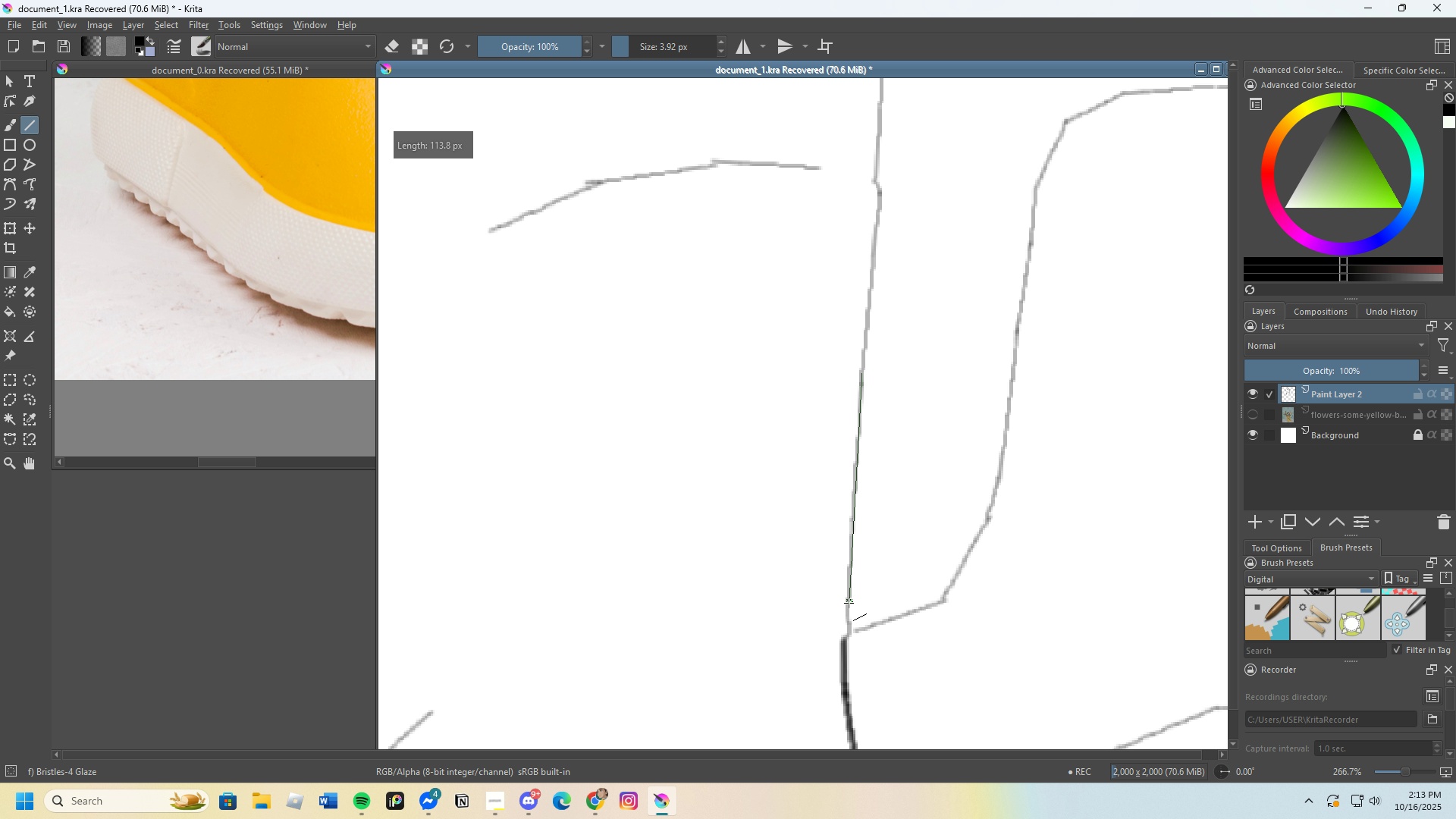 
scroll: coordinate [873, 550], scroll_direction: up, amount: 3.0
 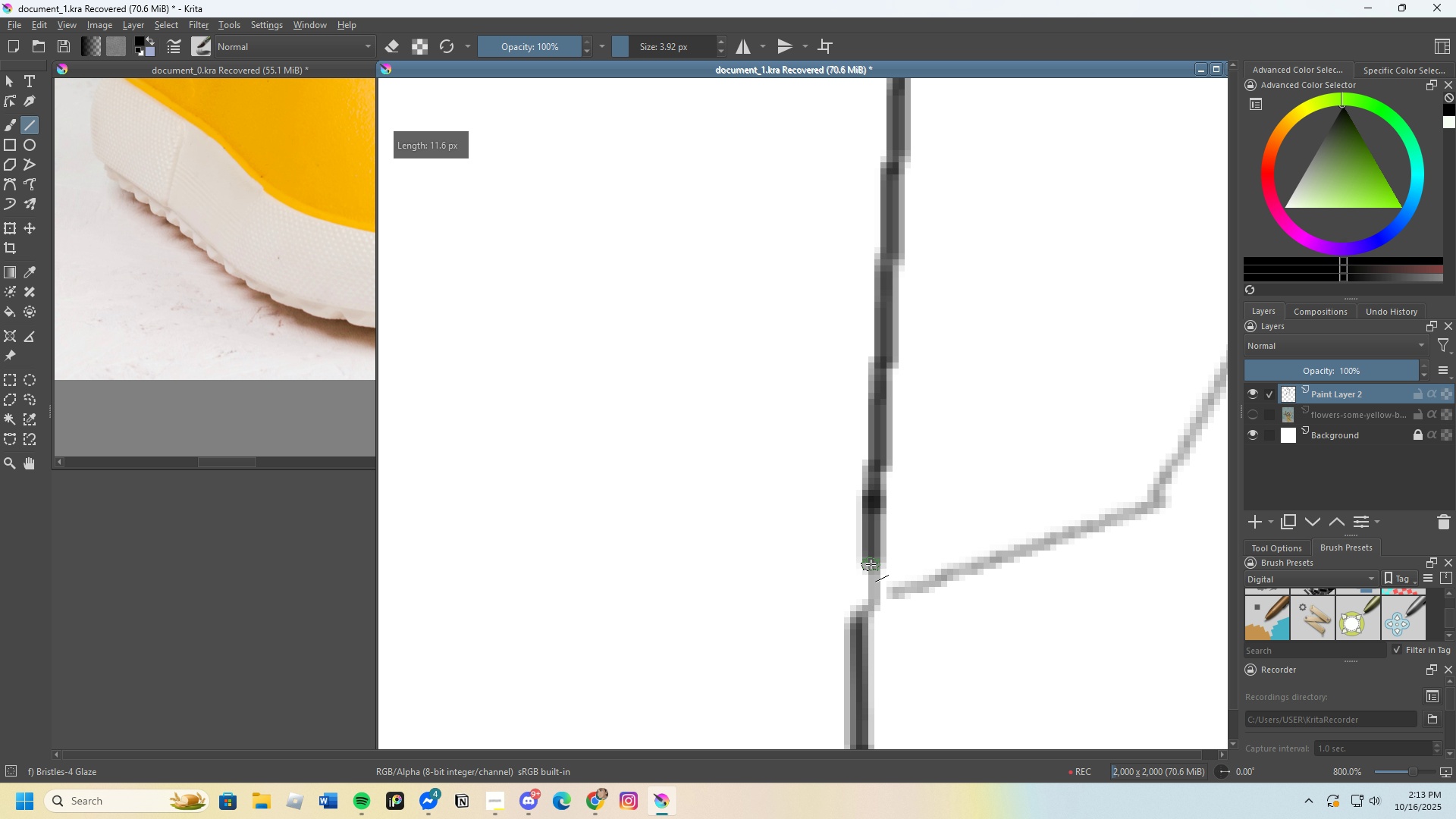 
scroll: coordinate [831, 393], scroll_direction: down, amount: 8.0
 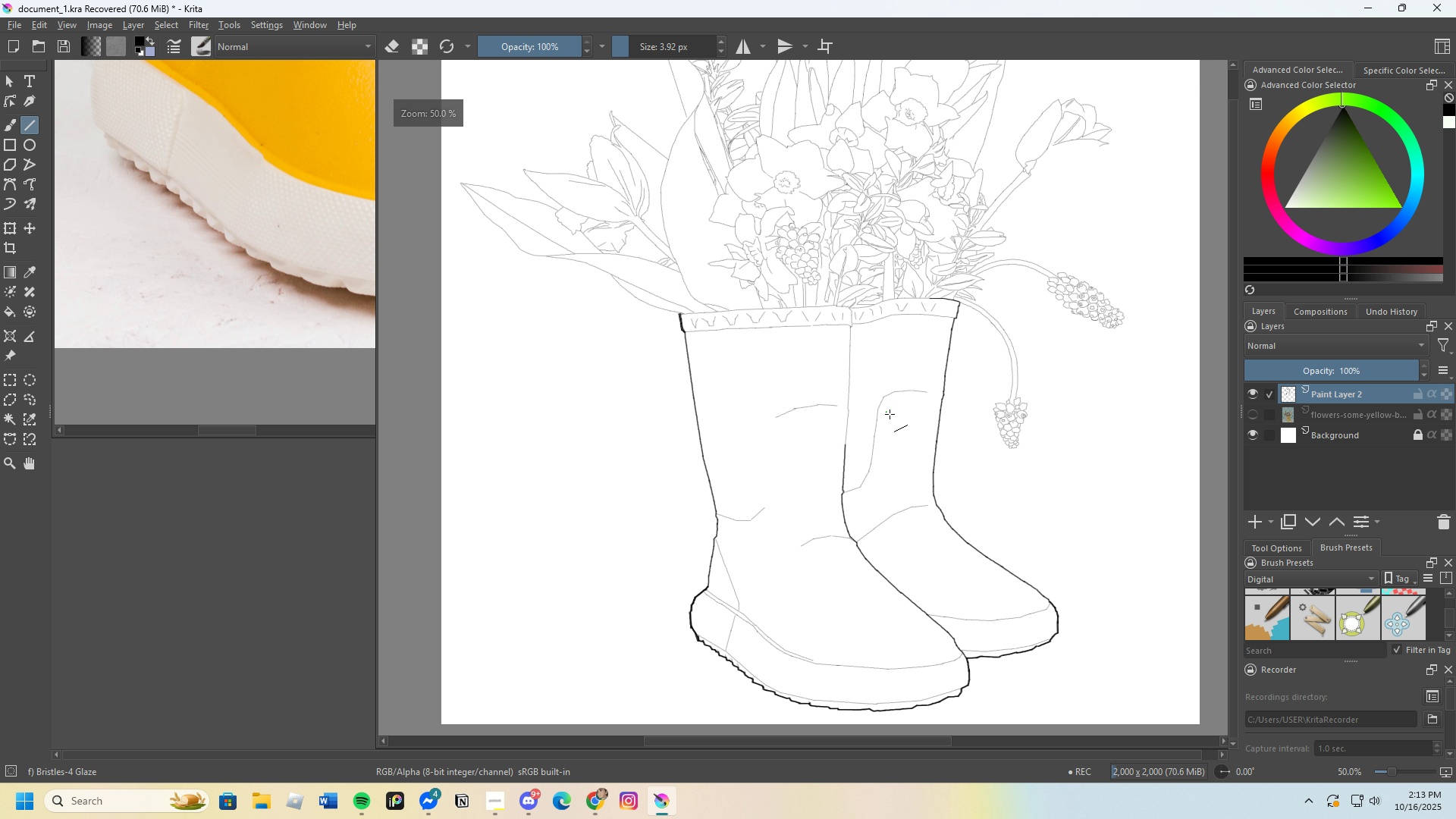 
scroll: coordinate [1014, 253], scroll_direction: up, amount: 7.0
 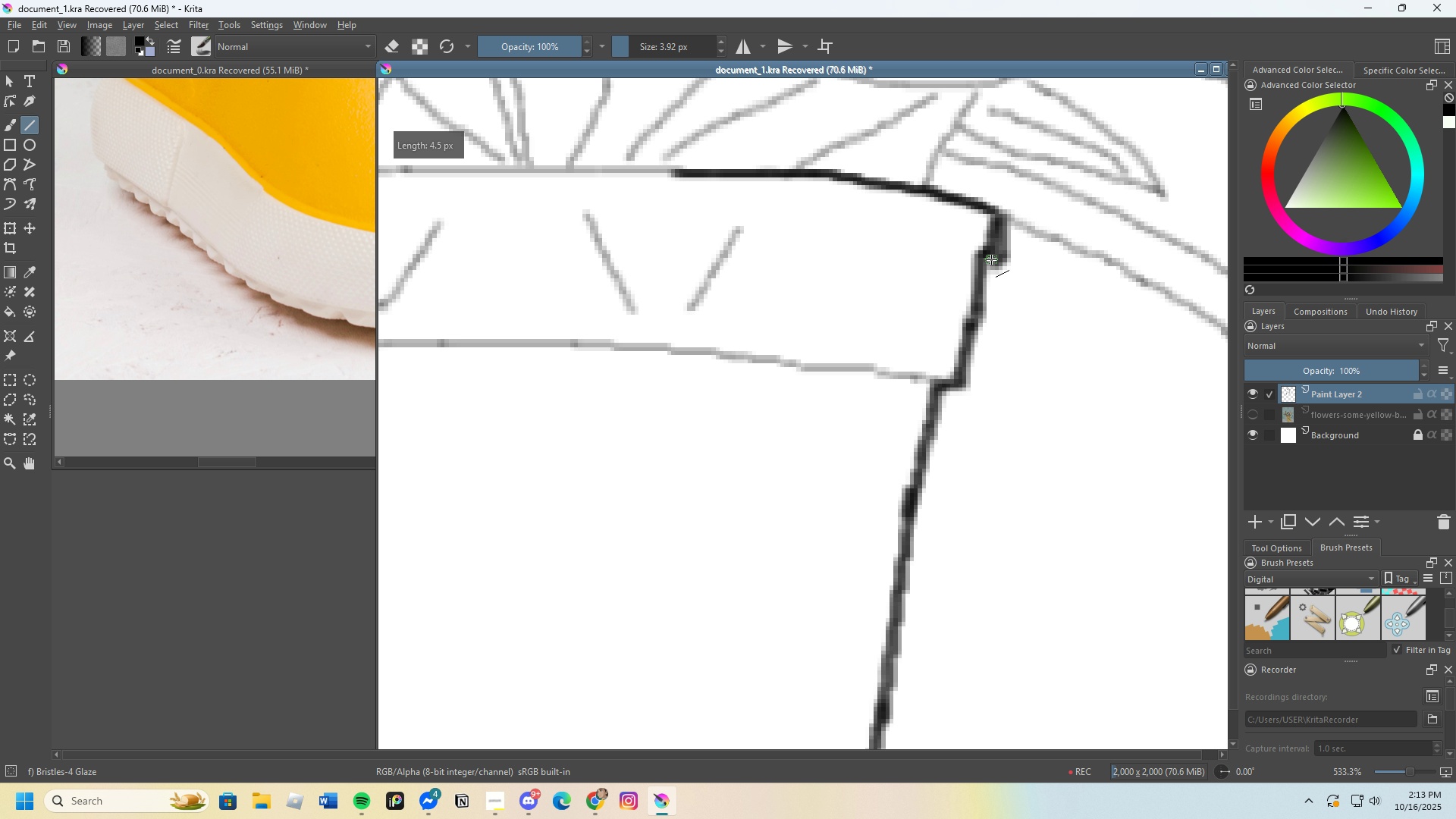 
wait(8.49)
 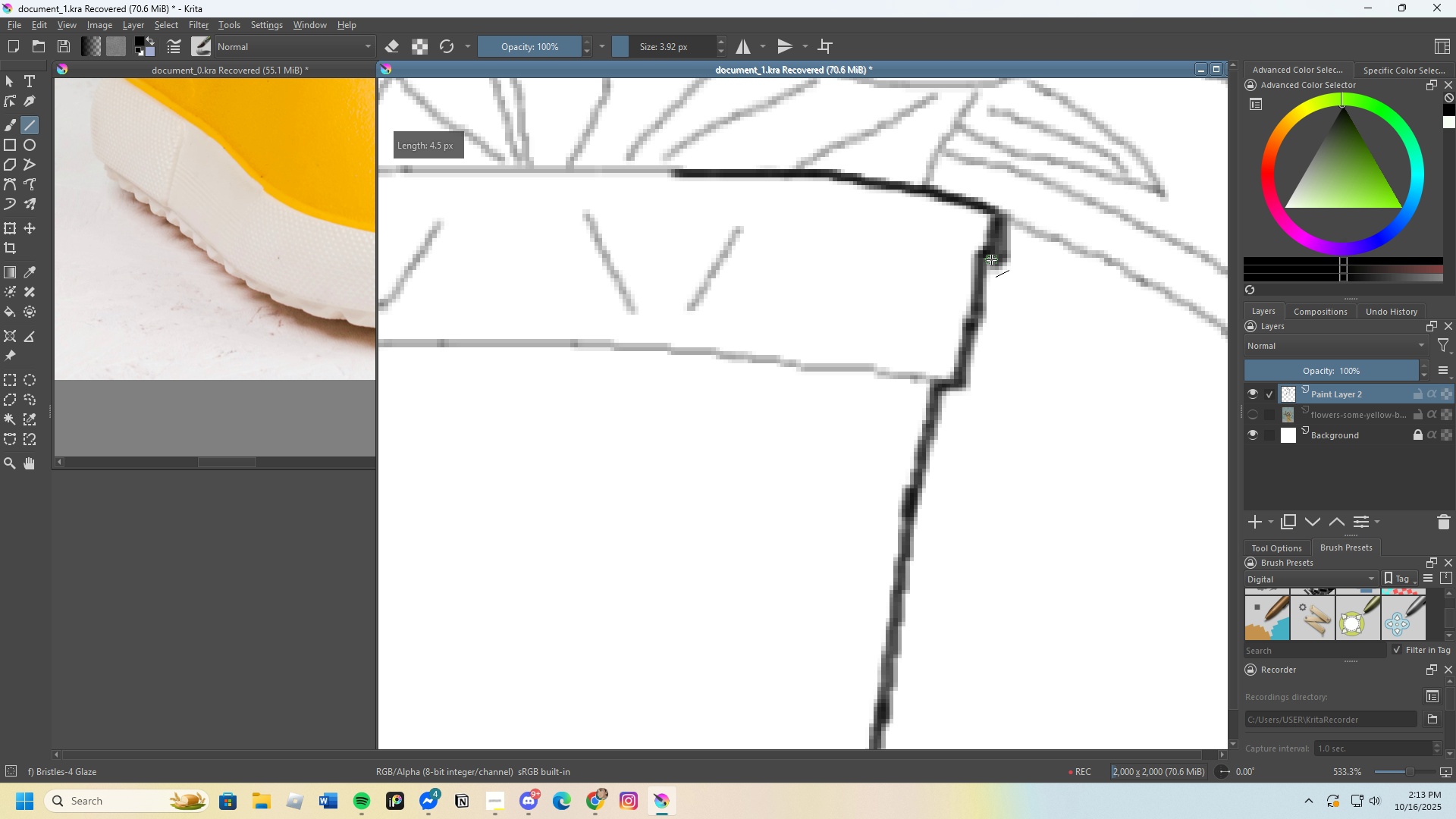 
scroll: coordinate [993, 413], scroll_direction: up, amount: 1.0
 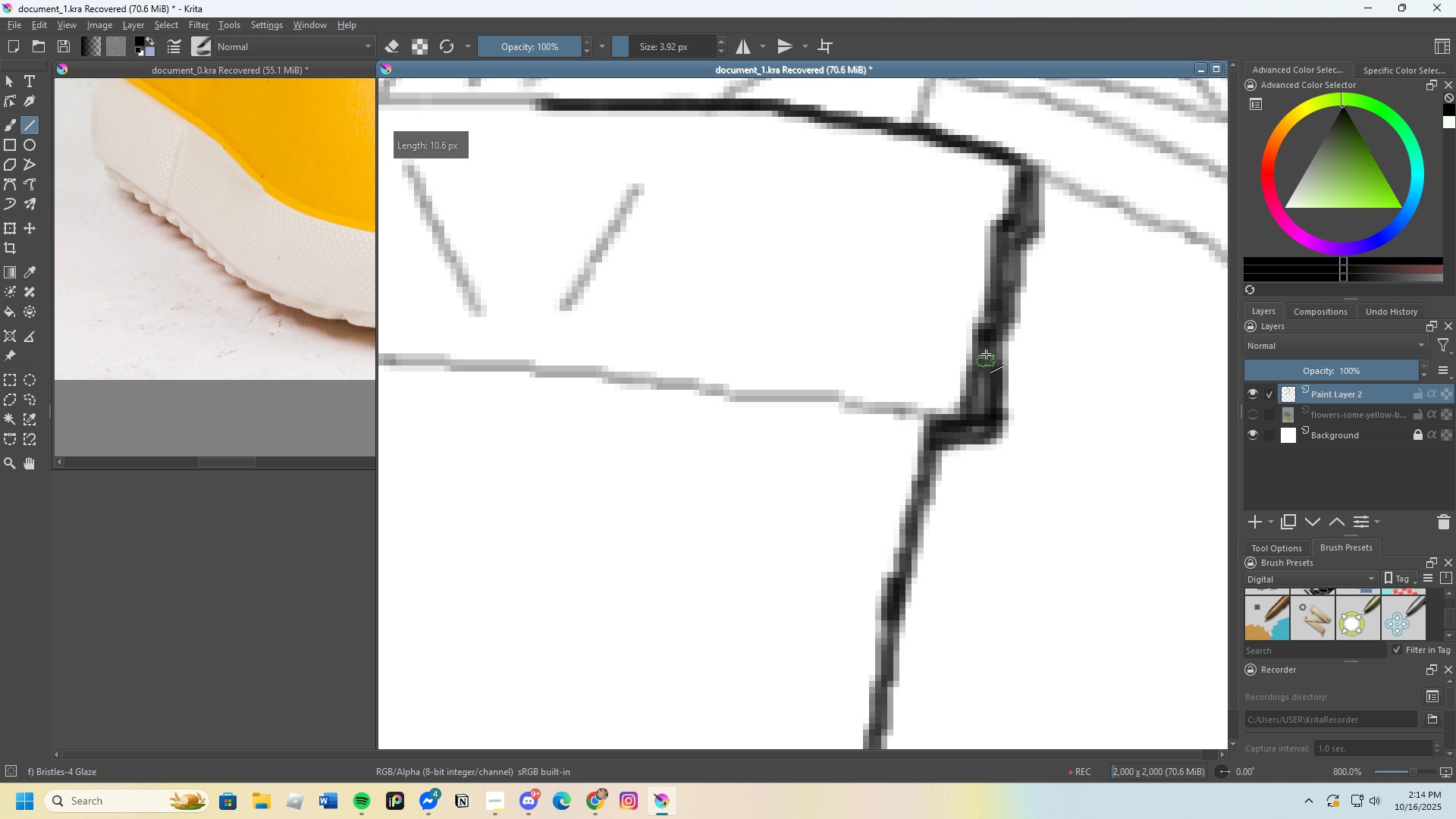 
scroll: coordinate [958, 406], scroll_direction: down, amount: 6.0
 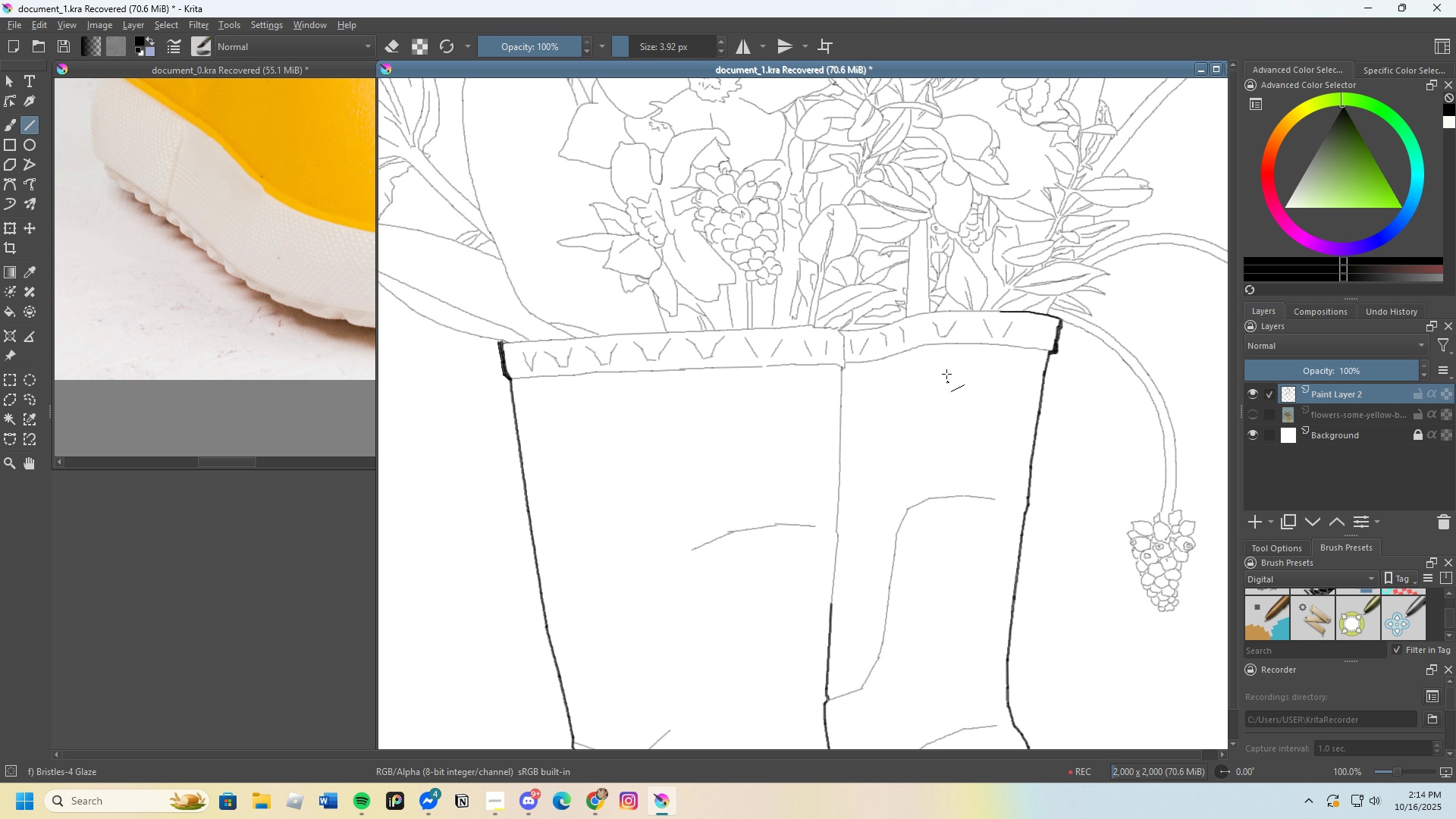 
scroll: coordinate [908, 394], scroll_direction: none, amount: 0.0
 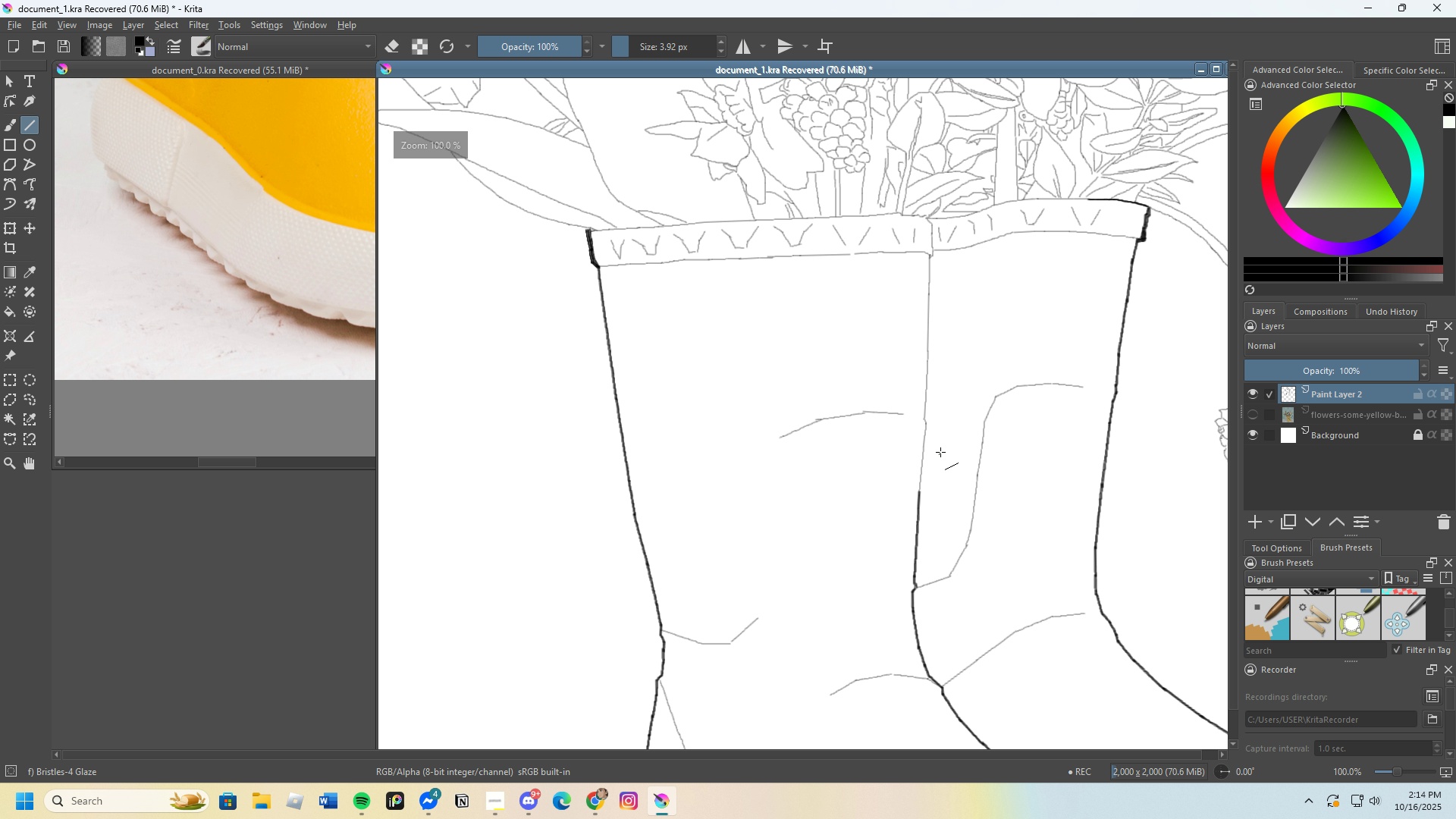 
scroll: coordinate [923, 218], scroll_direction: up, amount: 5.0
 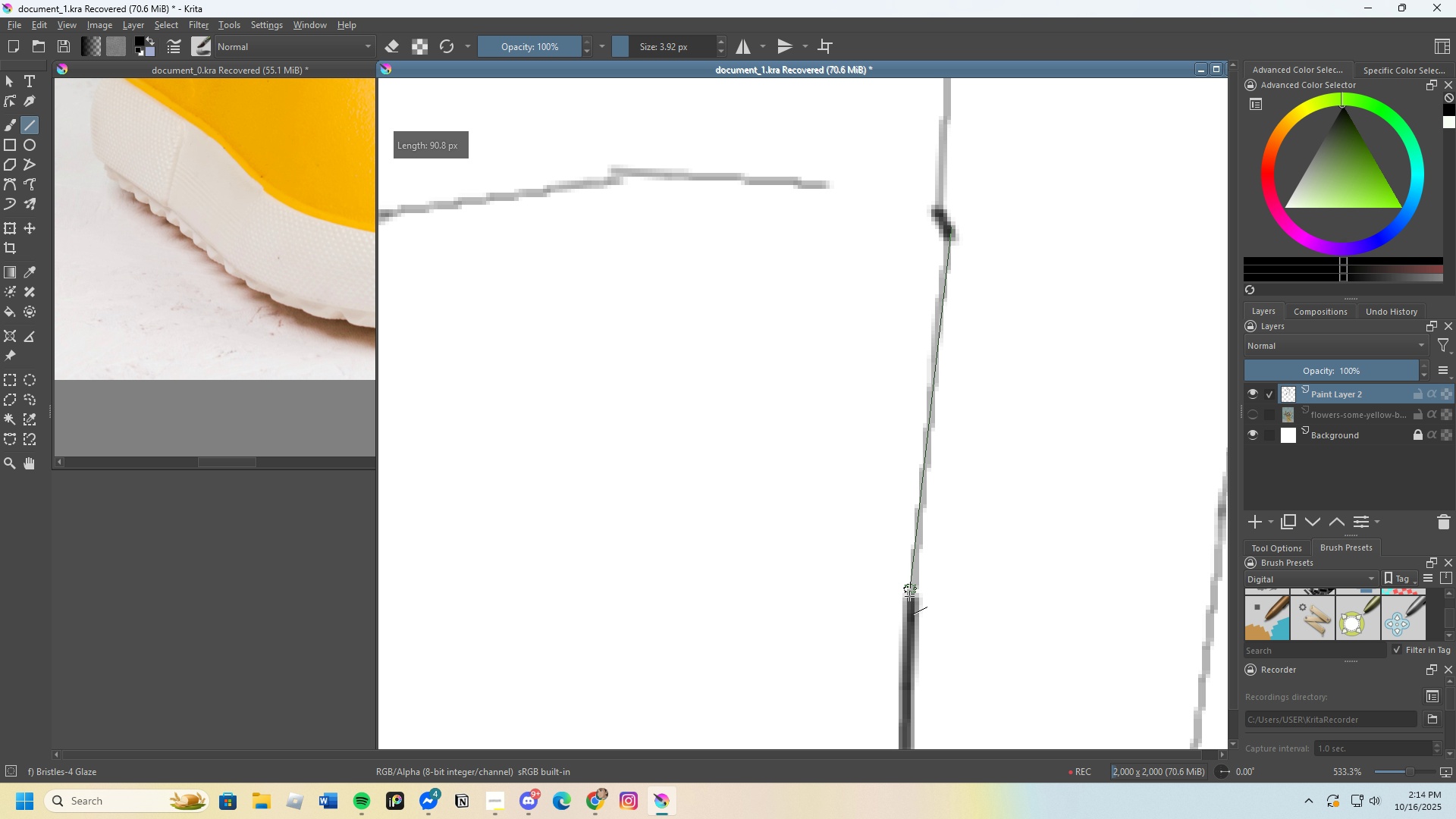 
scroll: coordinate [908, 393], scroll_direction: down, amount: 7.0
 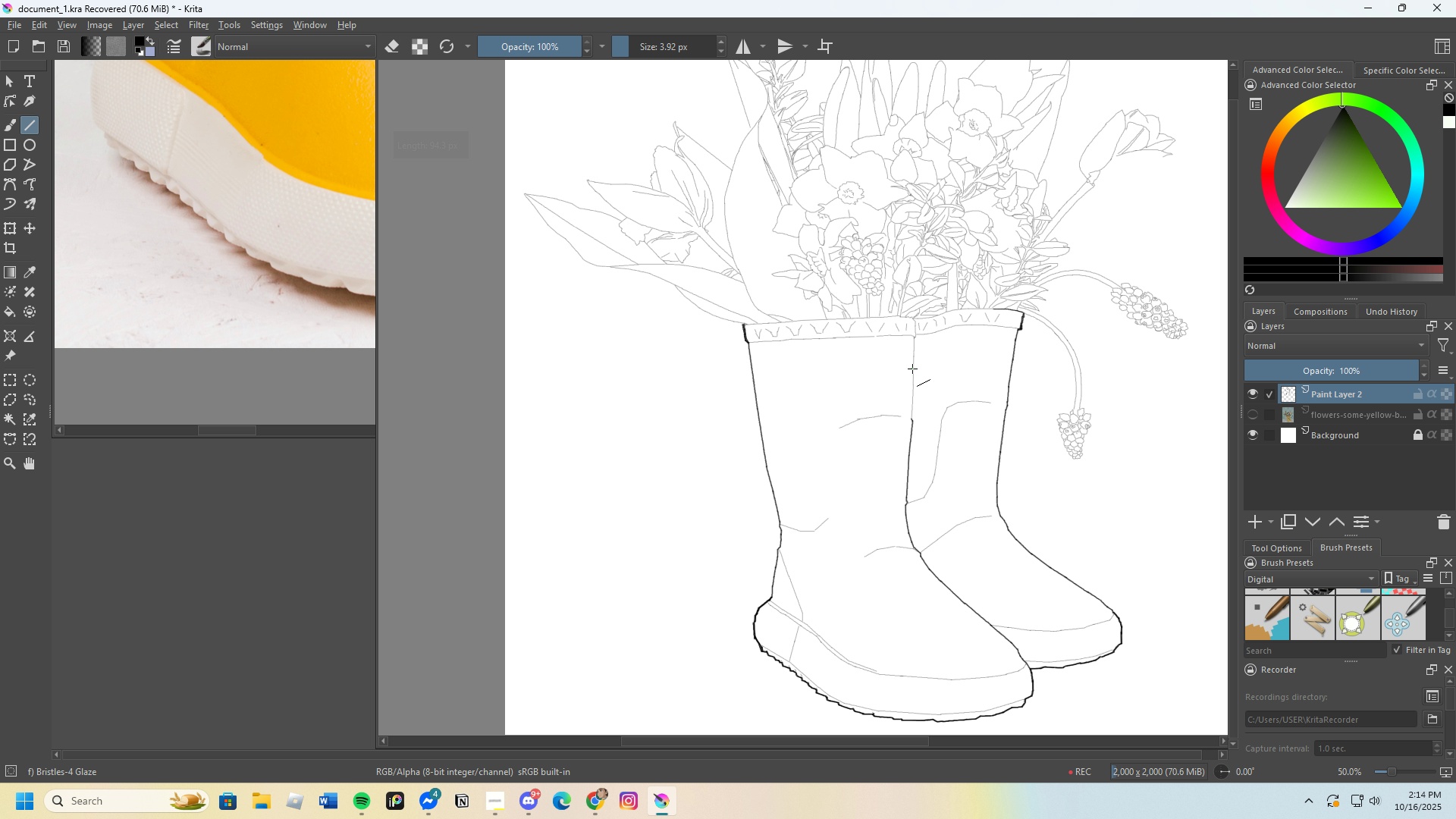 
scroll: coordinate [914, 325], scroll_direction: up, amount: 6.0
 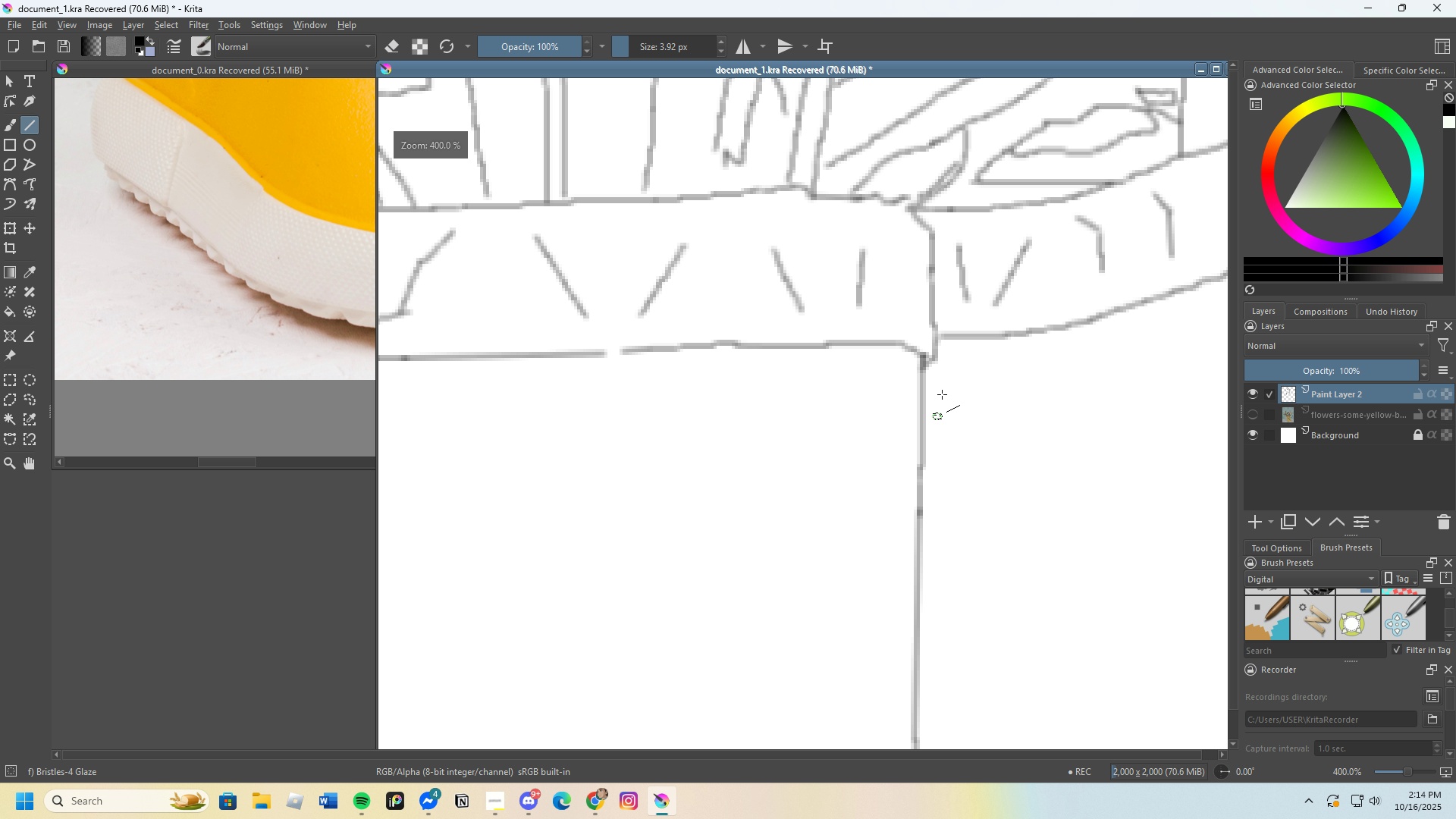 
scroll: coordinate [937, 435], scroll_direction: down, amount: 1.0
 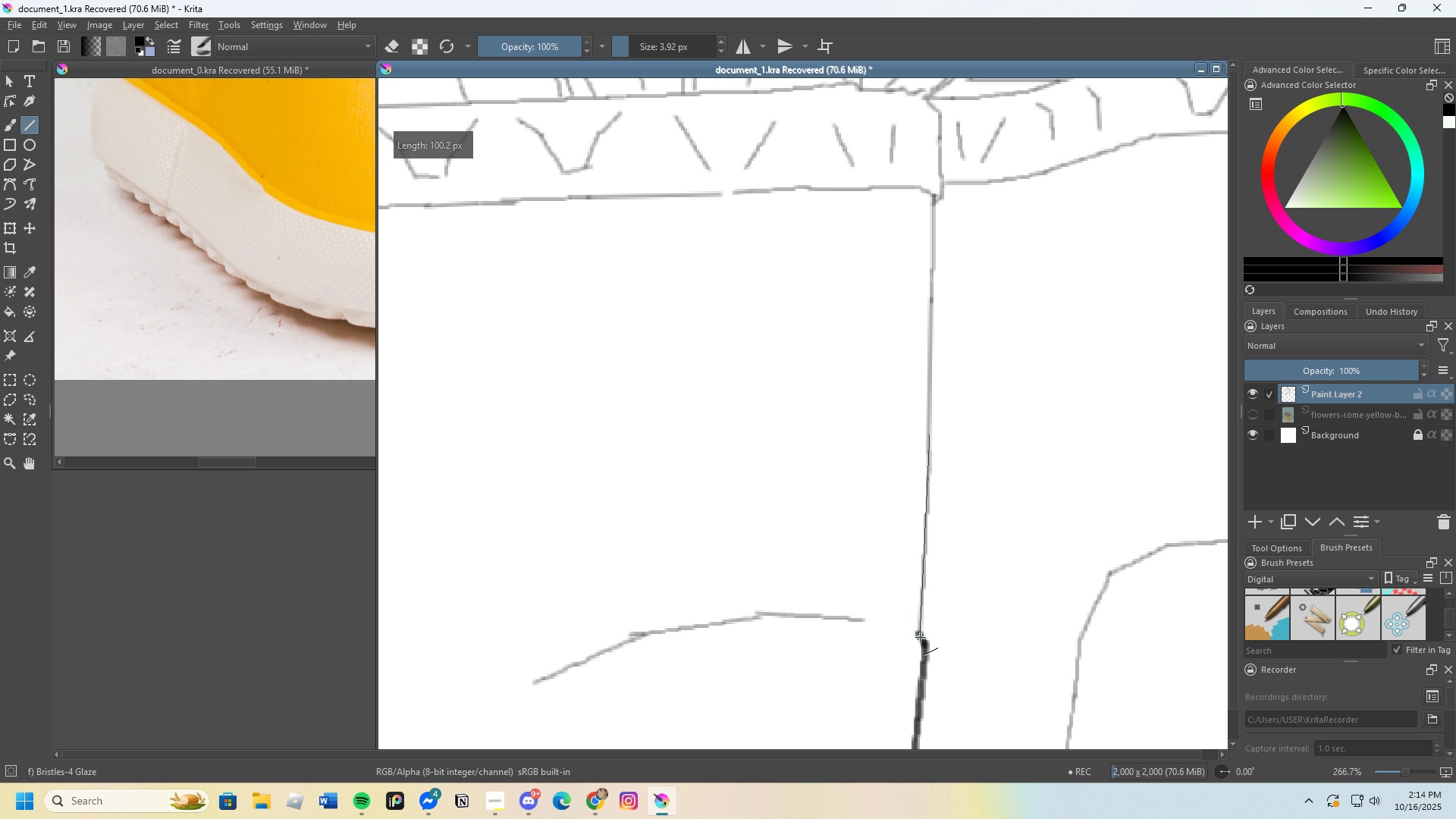 
scroll: coordinate [930, 431], scroll_direction: none, amount: 0.0
 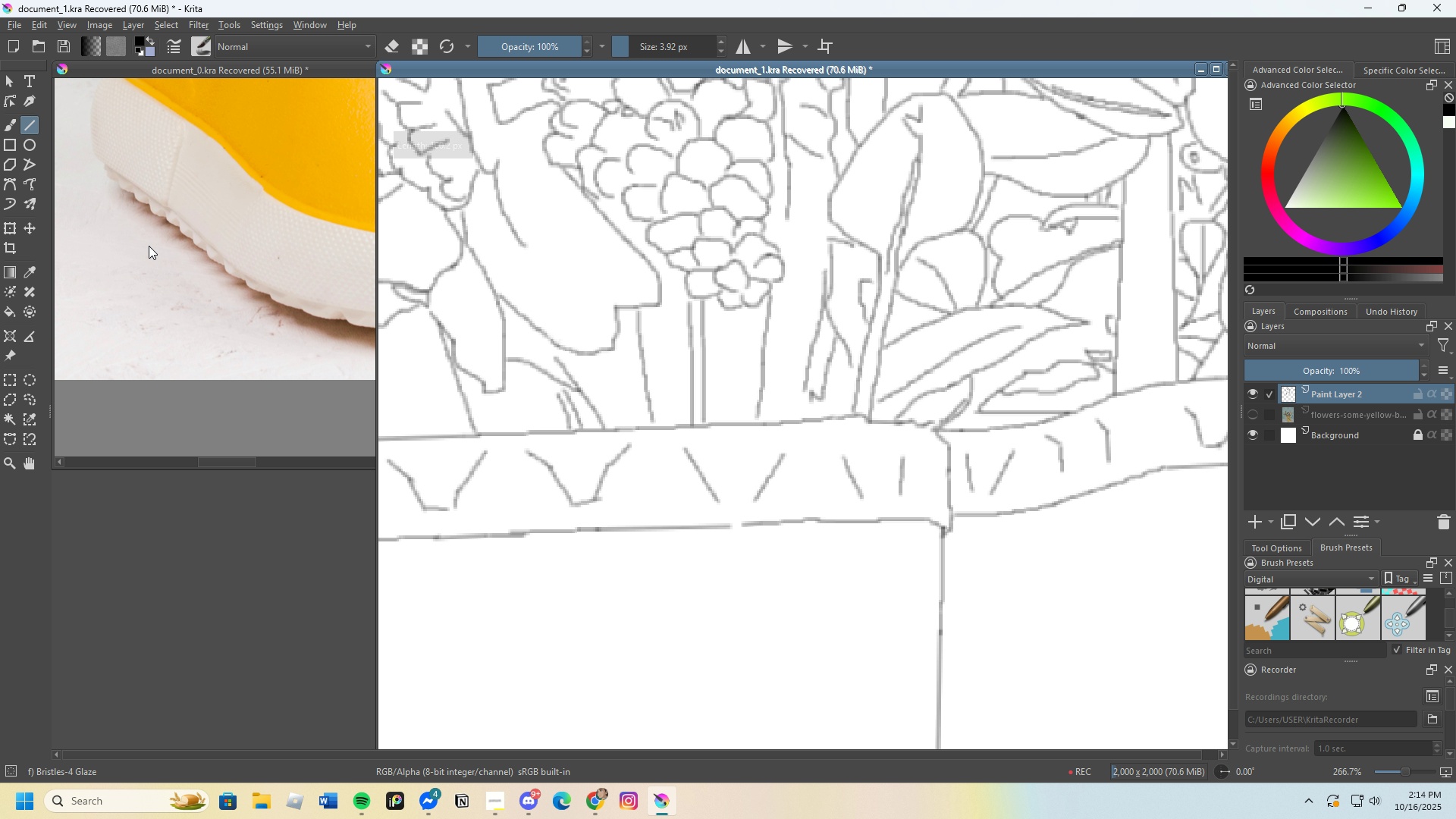 
scroll: coordinate [146, 287], scroll_direction: down, amount: 5.0
 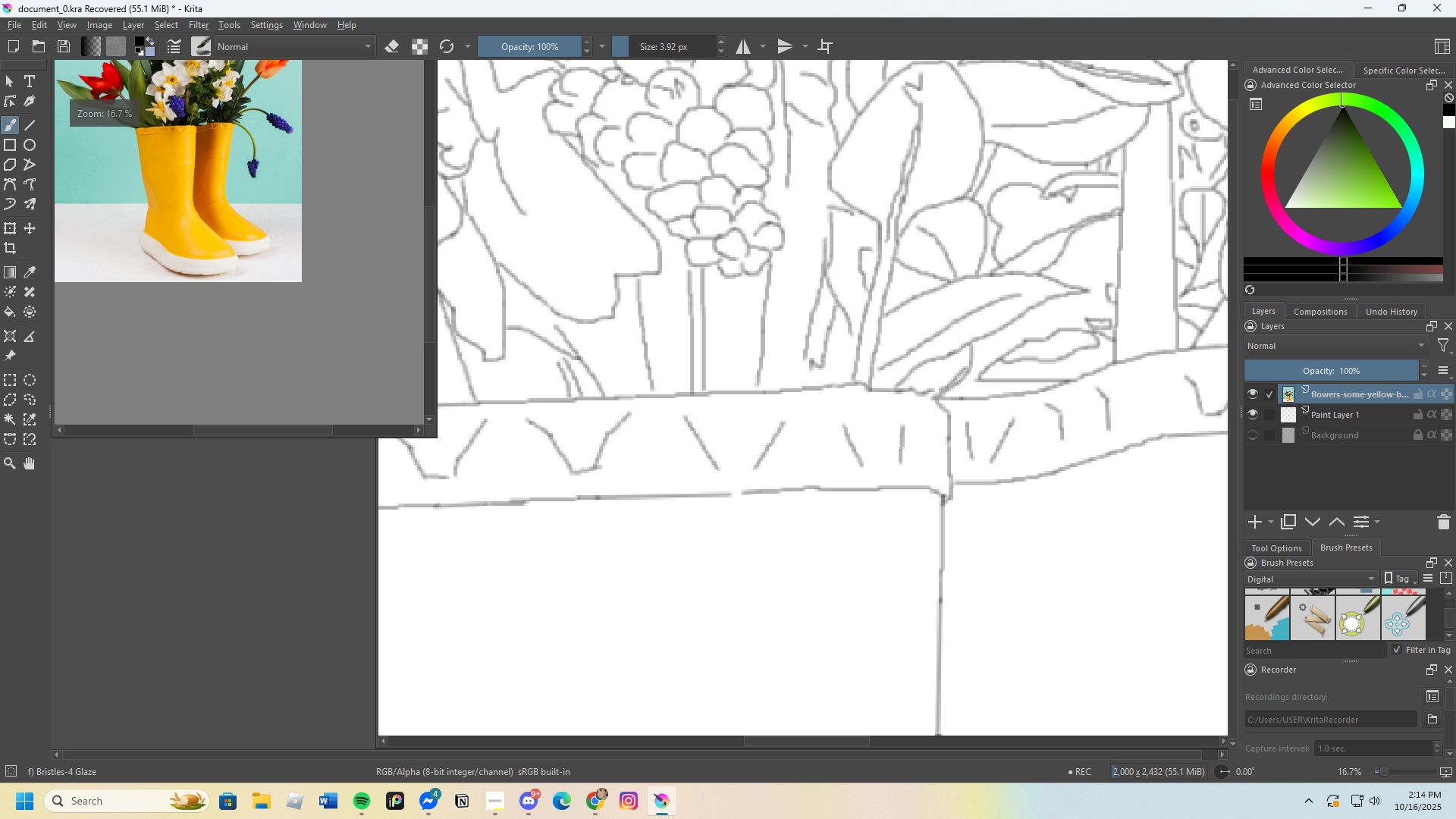 
scroll: coordinate [925, 525], scroll_direction: up, amount: 4.0
 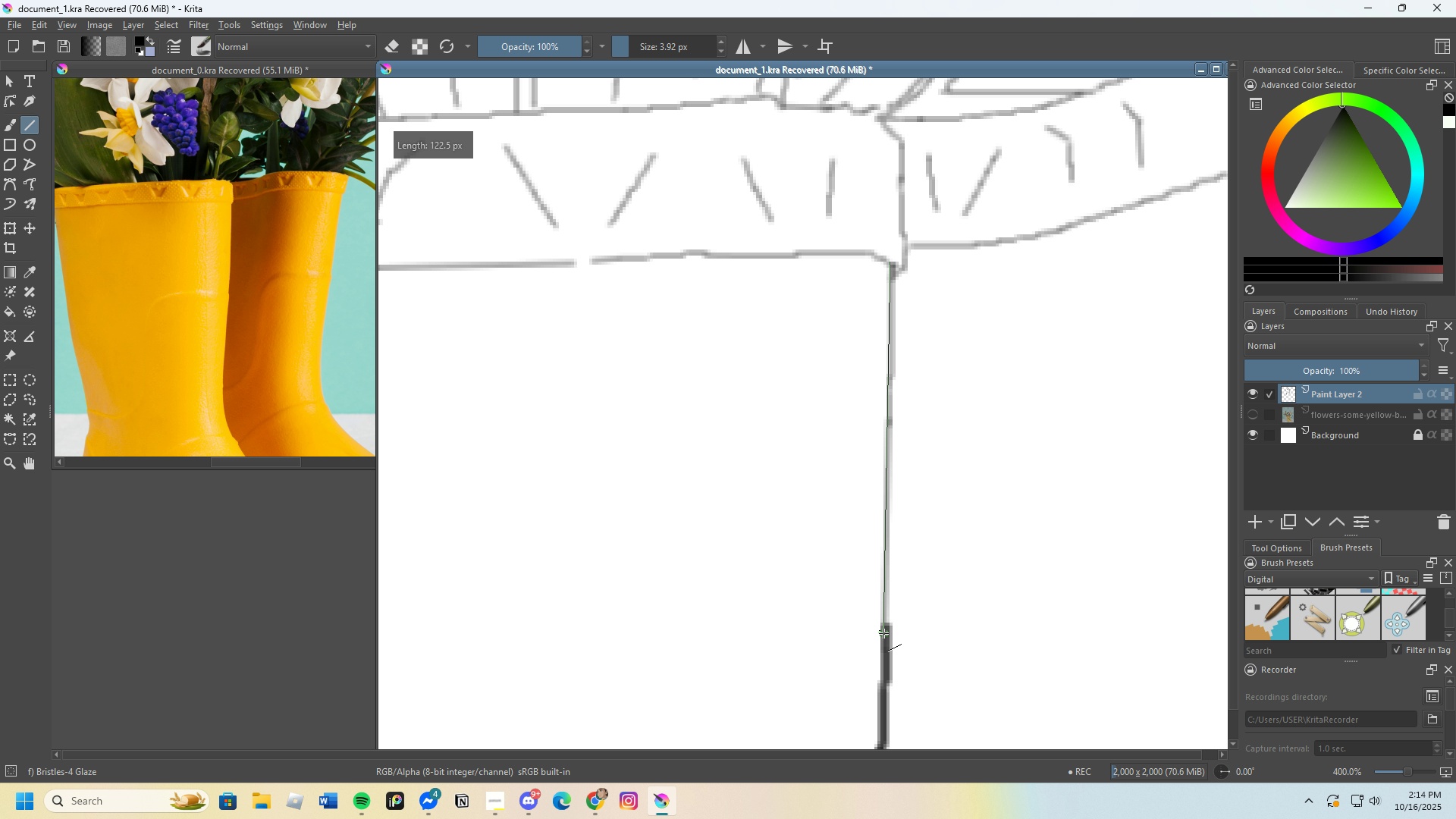 
scroll: coordinate [900, 420], scroll_direction: down, amount: 4.0